 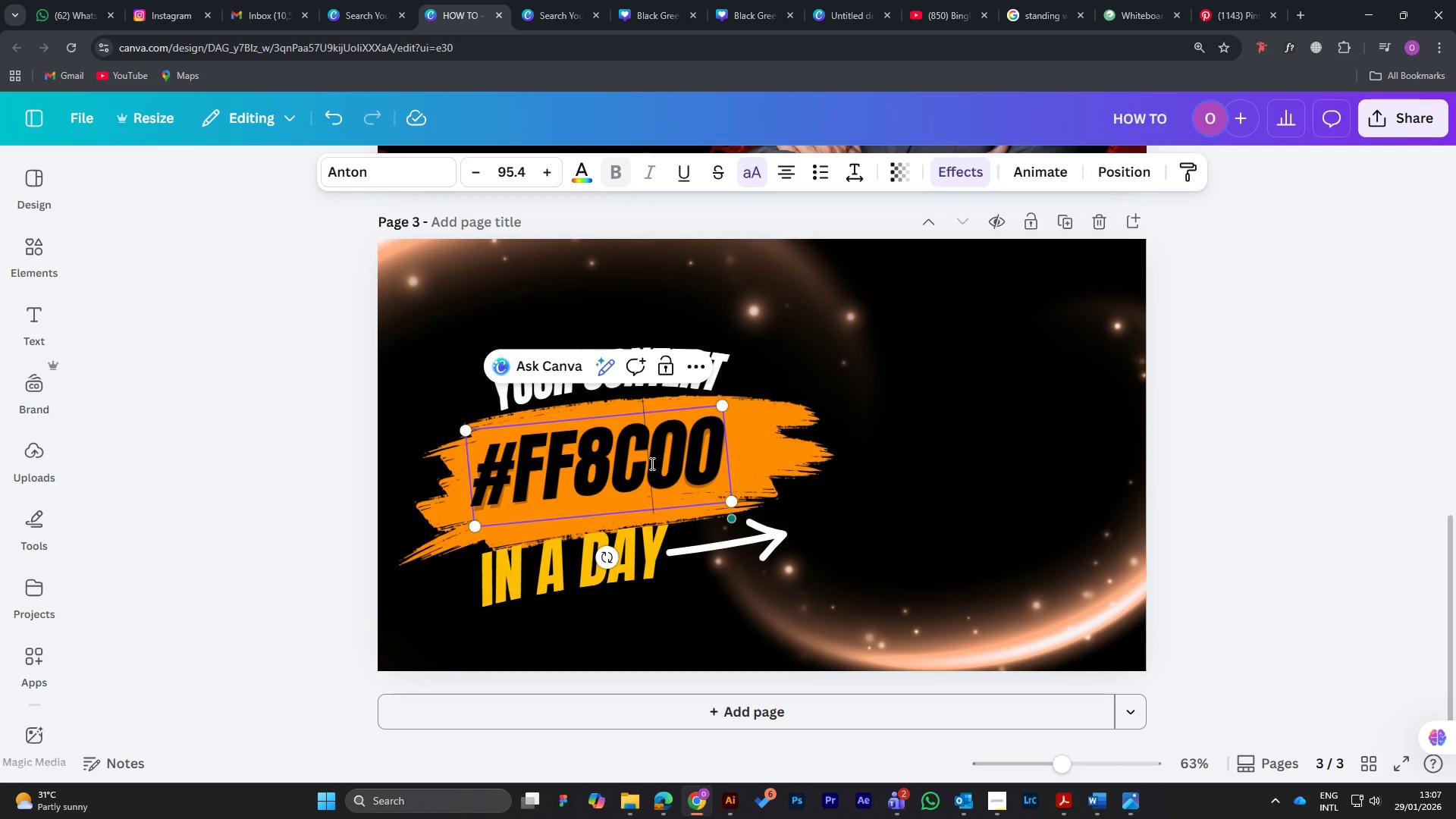 
key(Control+A)
 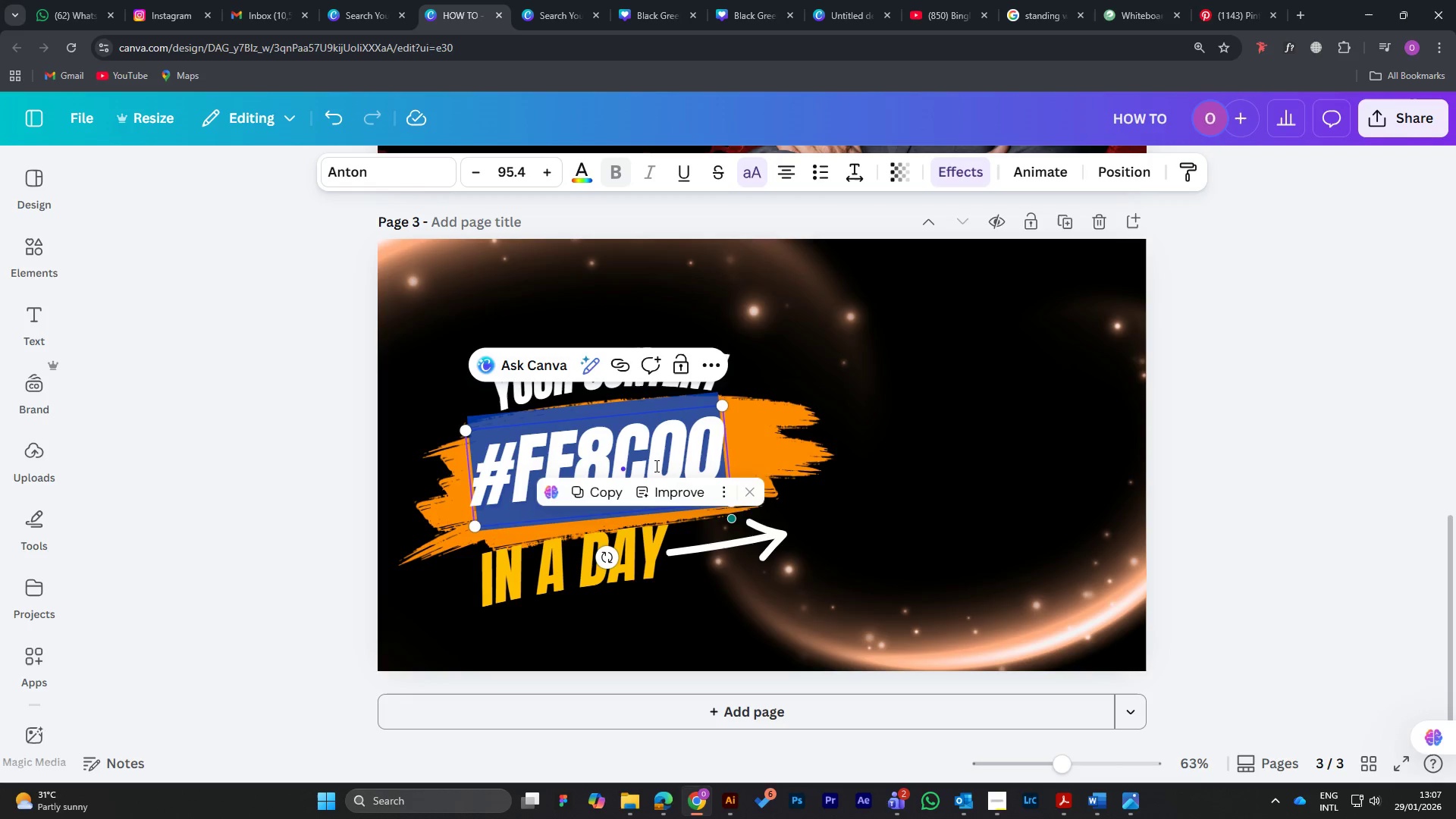 
key(Control+V)
 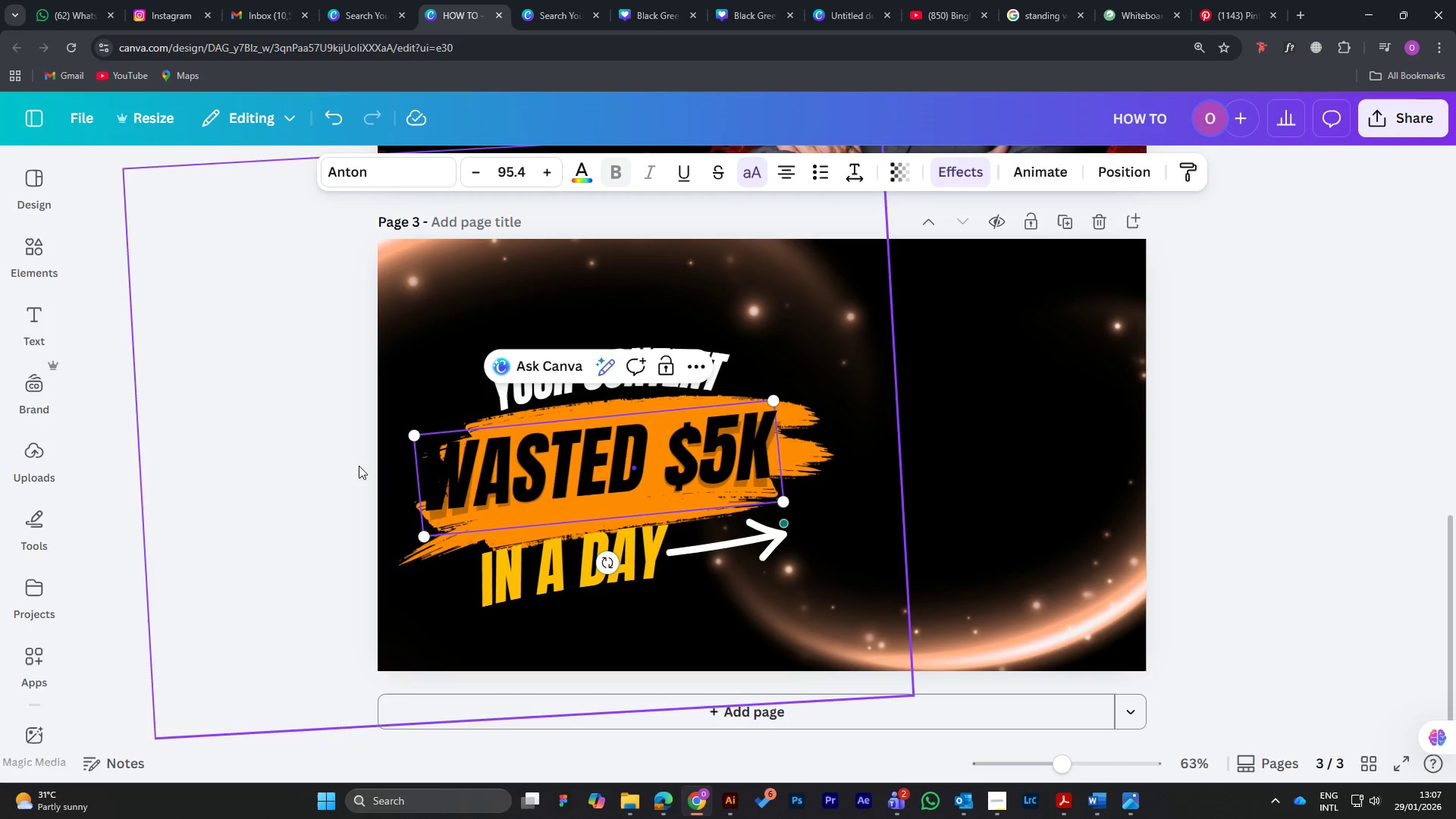 
left_click([256, 447])
 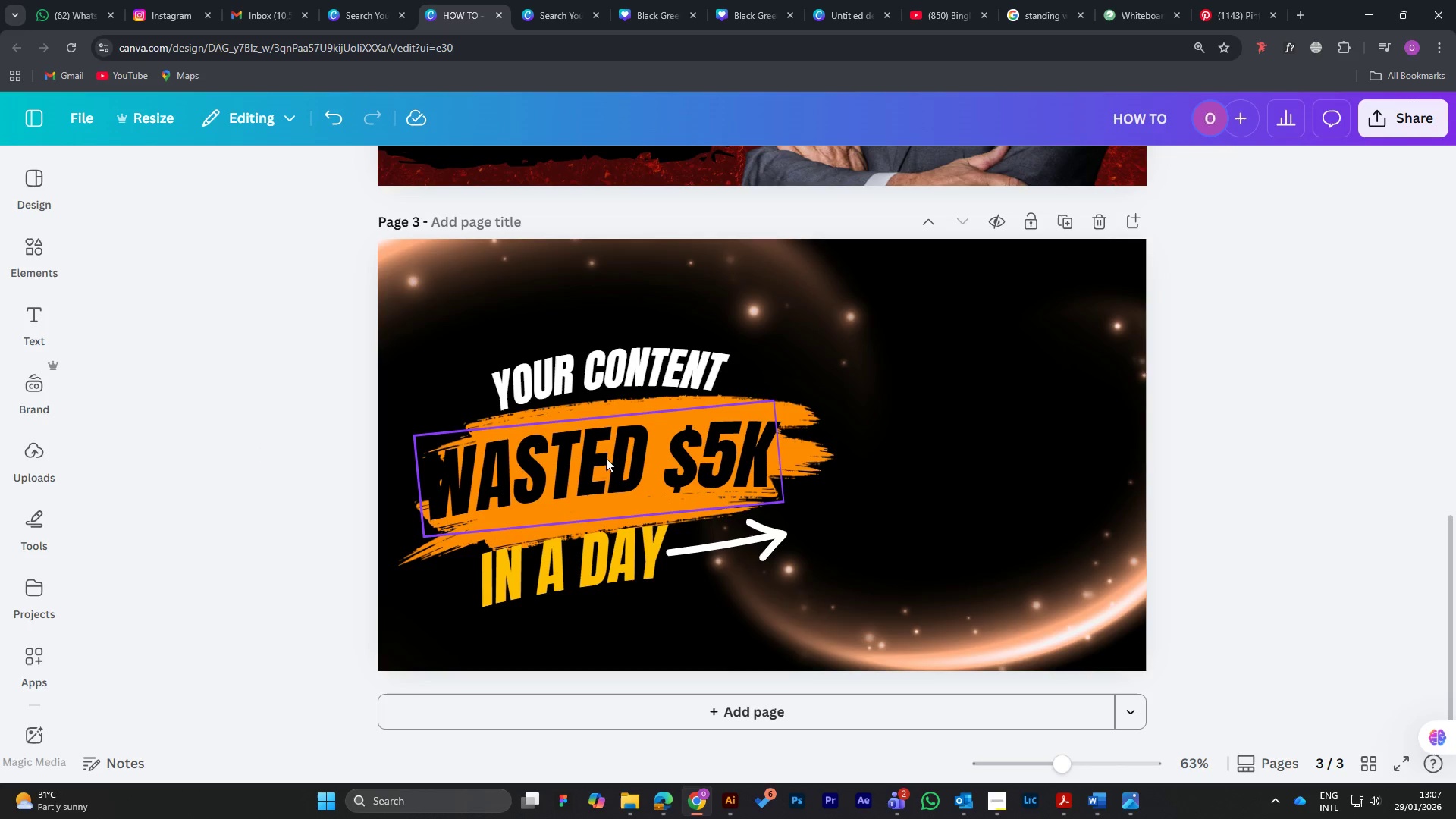 
left_click_drag(start_coordinate=[596, 466], to_coordinate=[618, 469])
 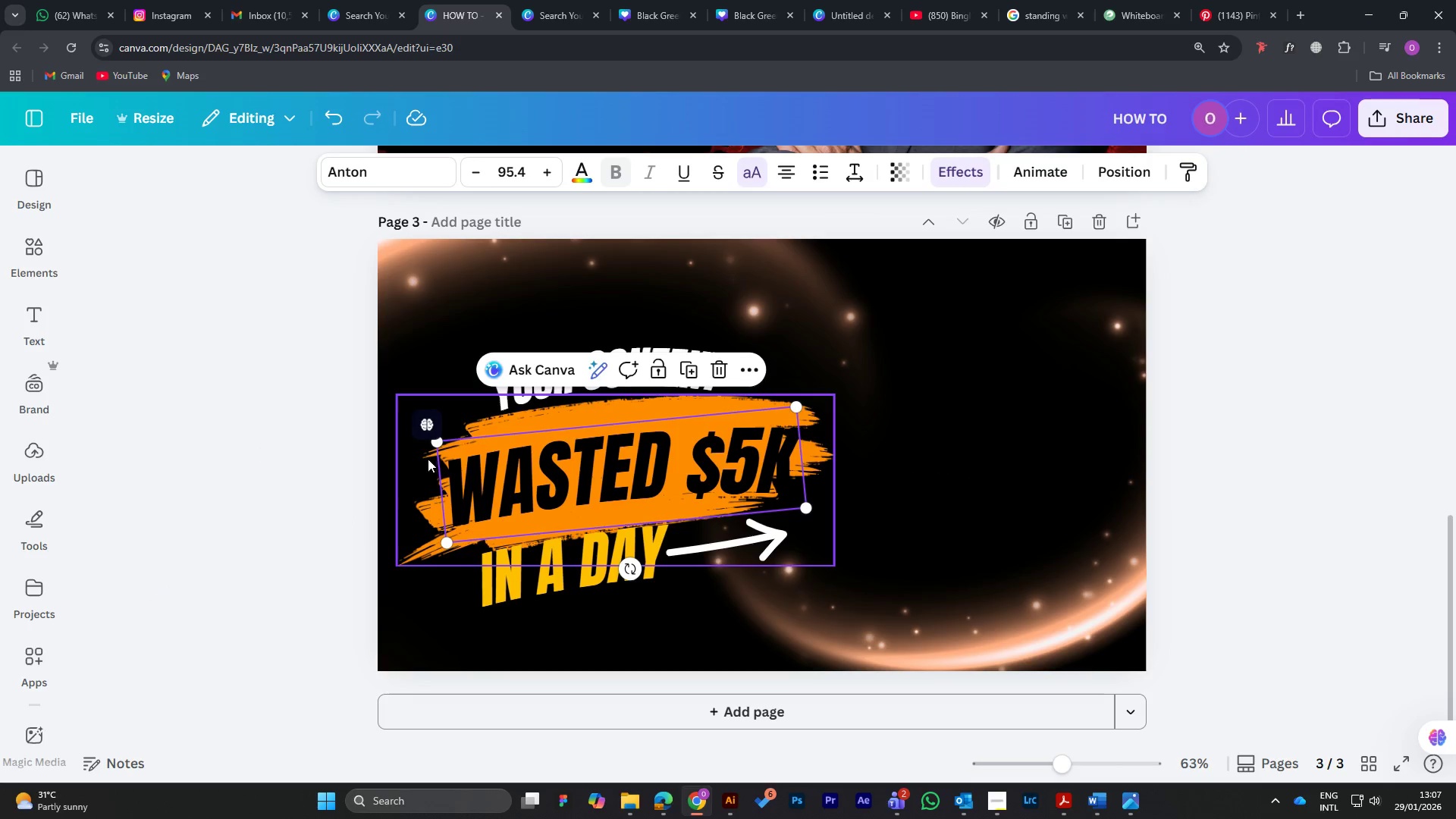 
left_click([424, 454])
 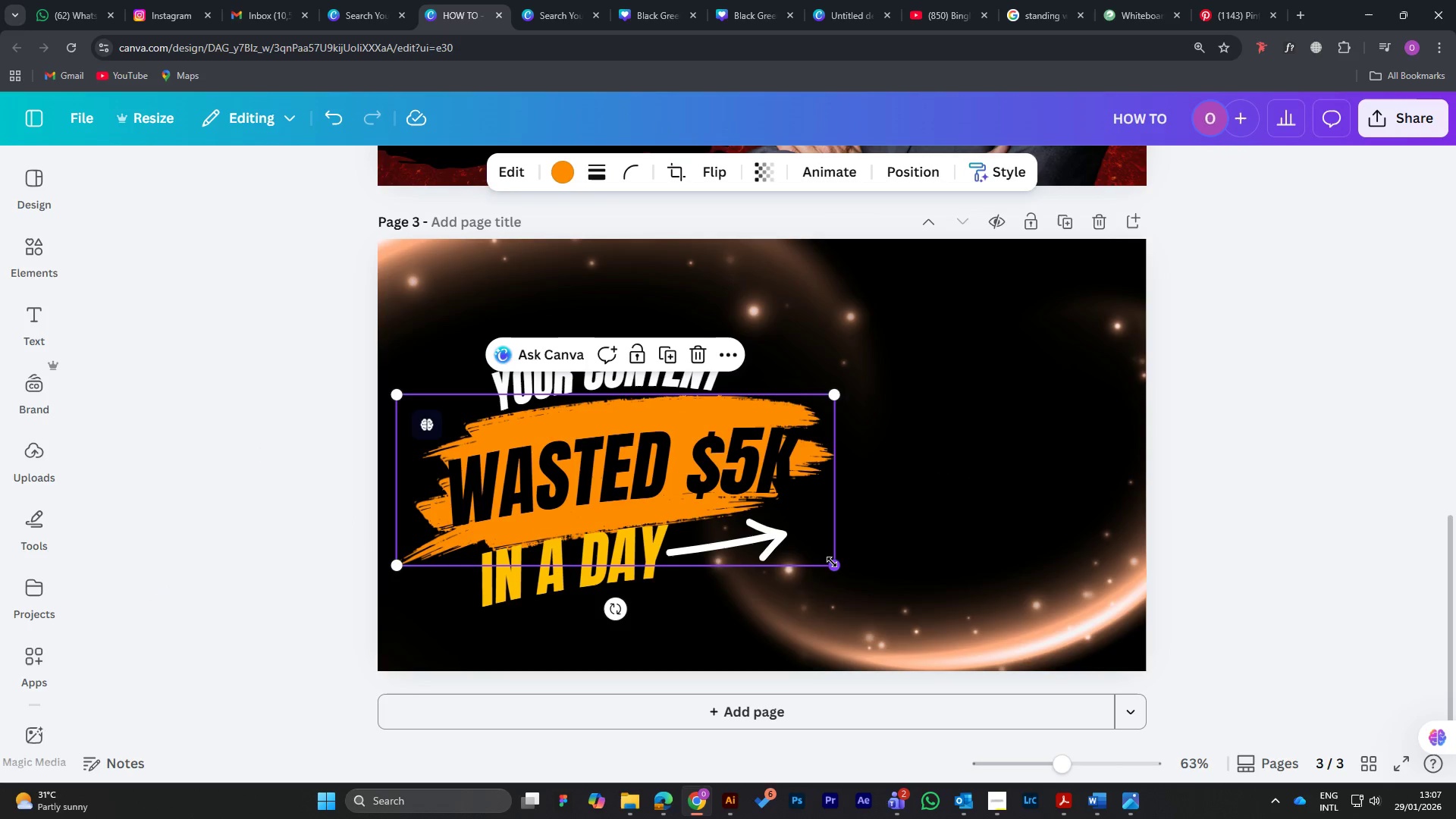 
left_click_drag(start_coordinate=[836, 566], to_coordinate=[892, 590])
 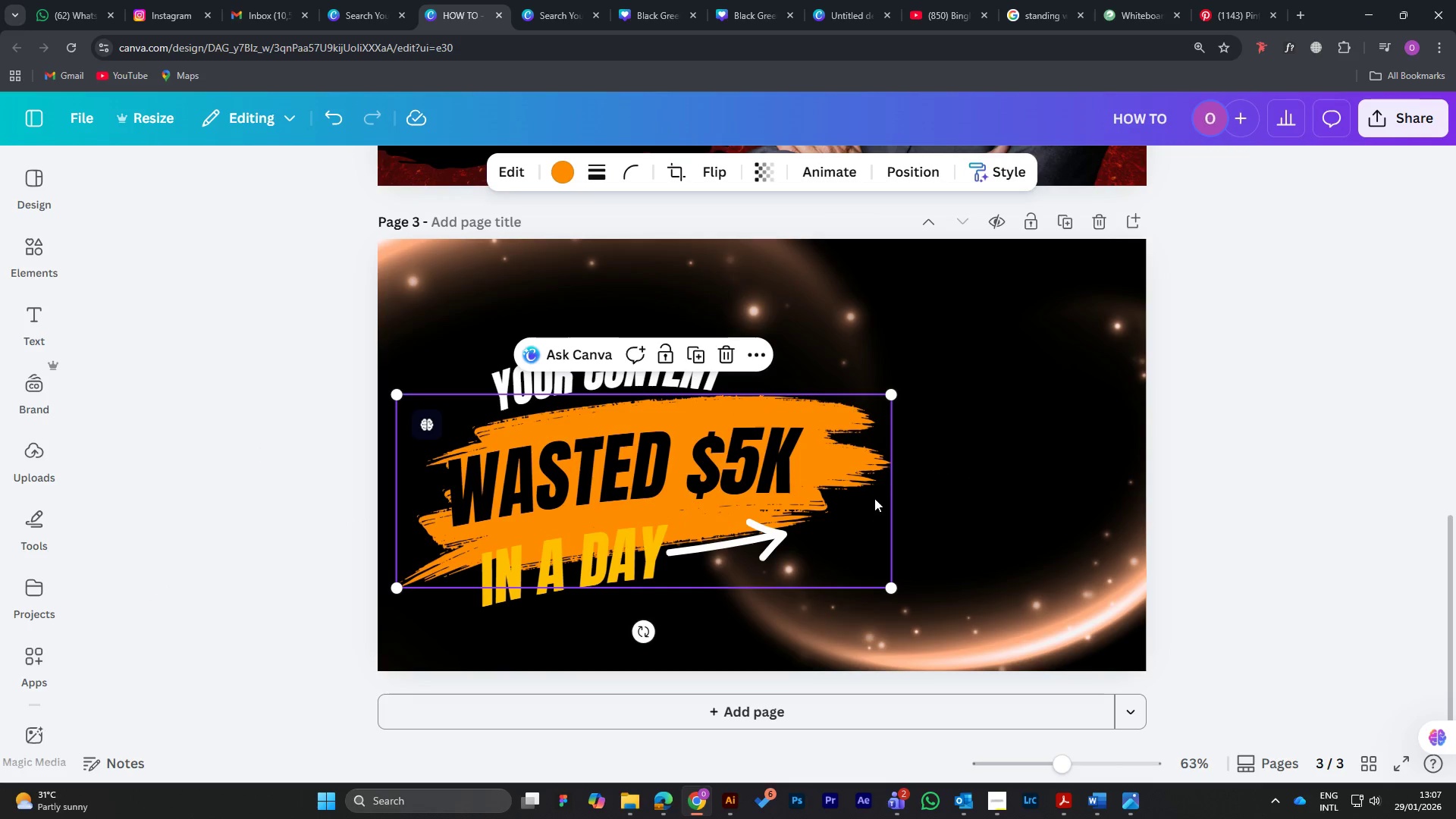 
left_click_drag(start_coordinate=[864, 482], to_coordinate=[849, 474])
 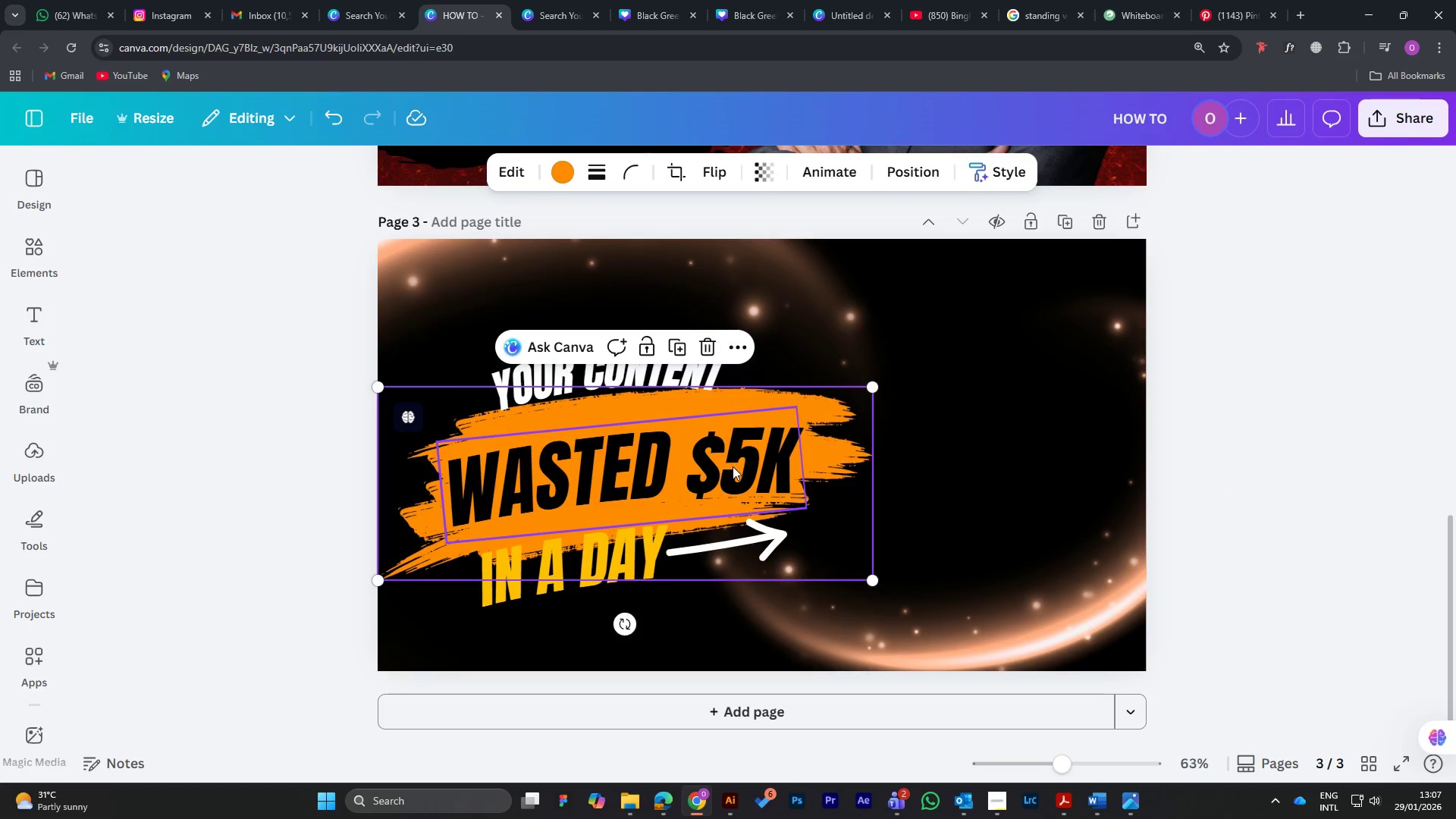 
left_click_drag(start_coordinate=[733, 466], to_coordinate=[739, 466])
 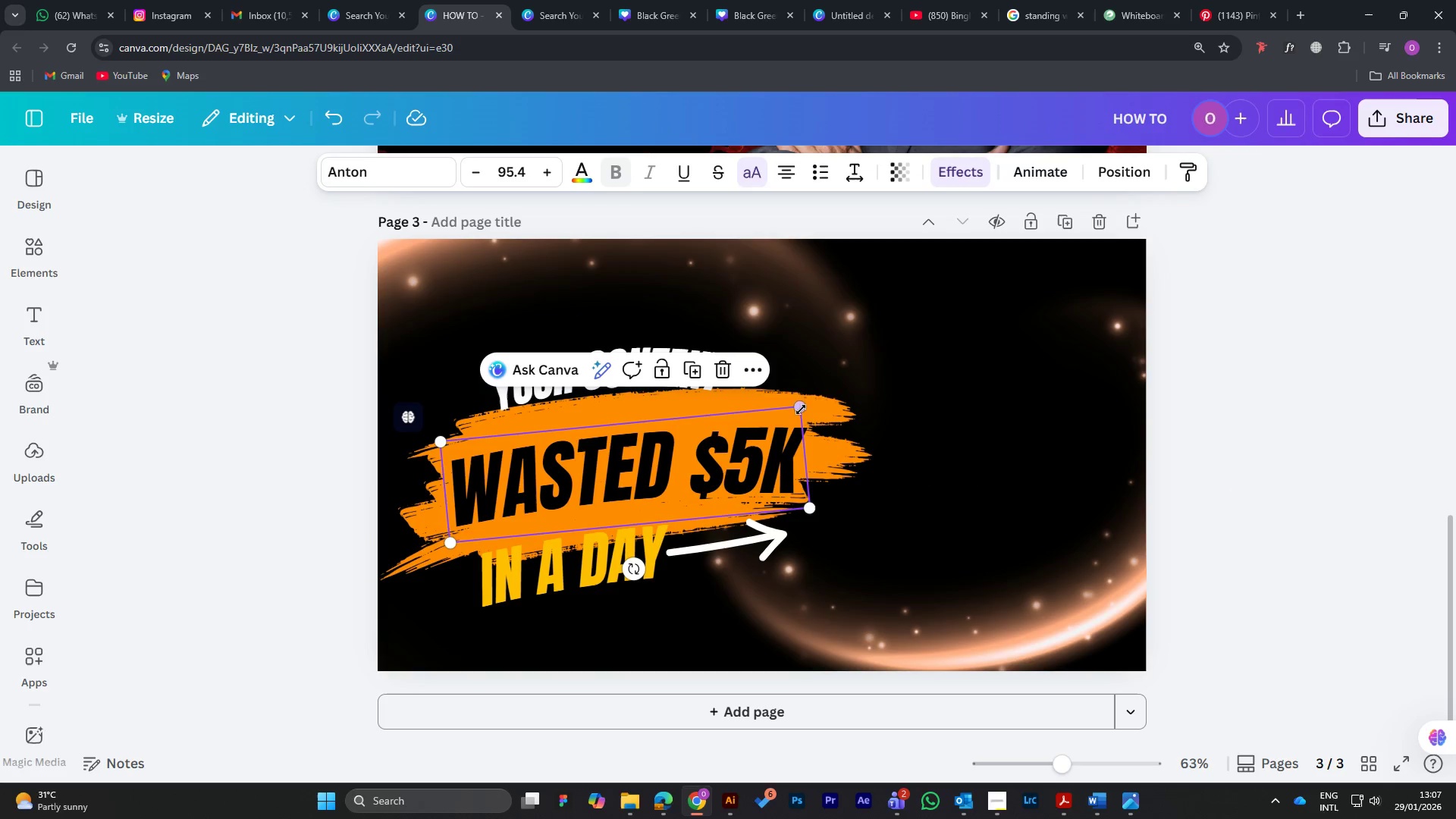 
left_click_drag(start_coordinate=[801, 409], to_coordinate=[812, 404])
 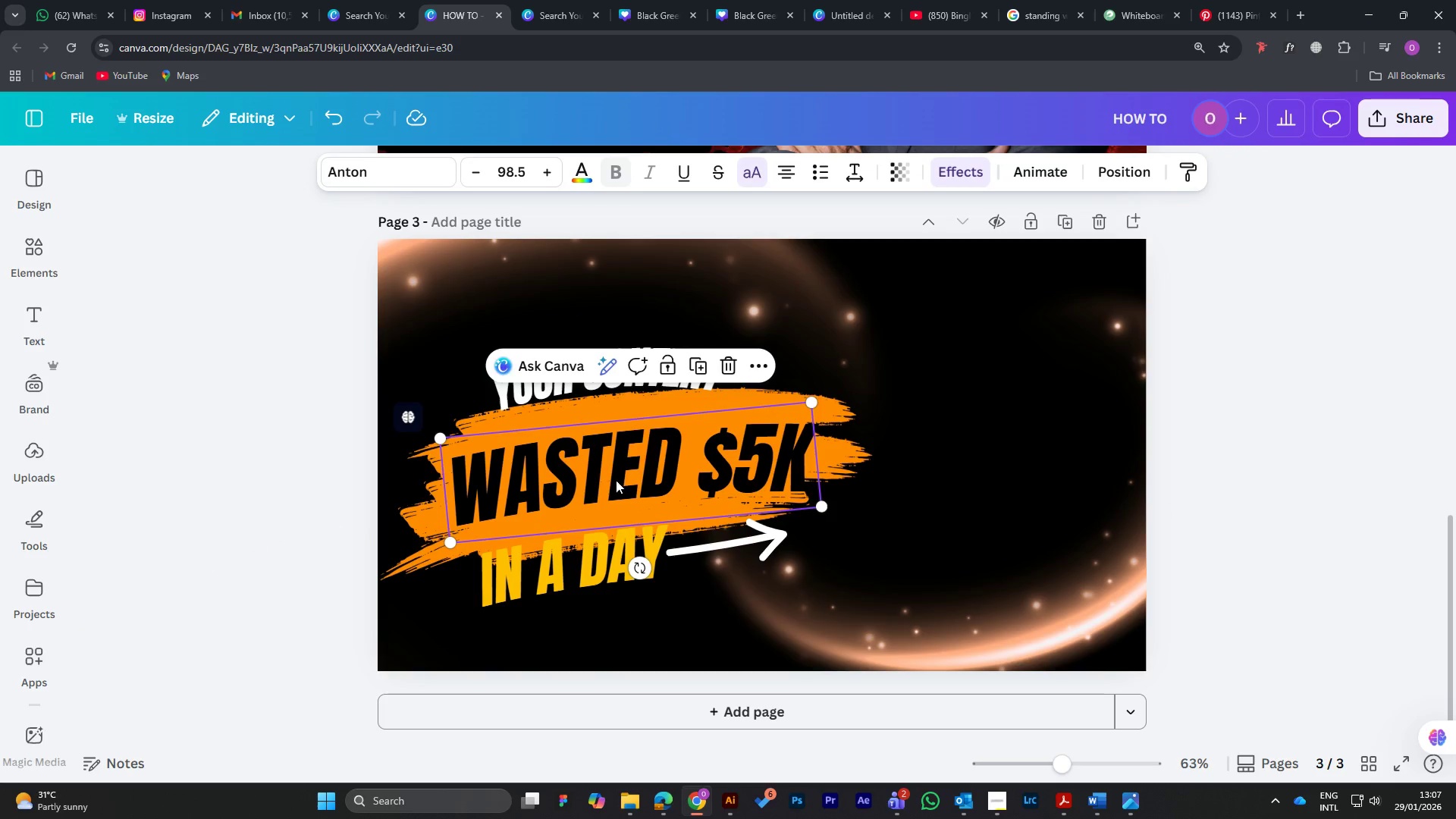 
left_click_drag(start_coordinate=[616, 480], to_coordinate=[607, 482])
 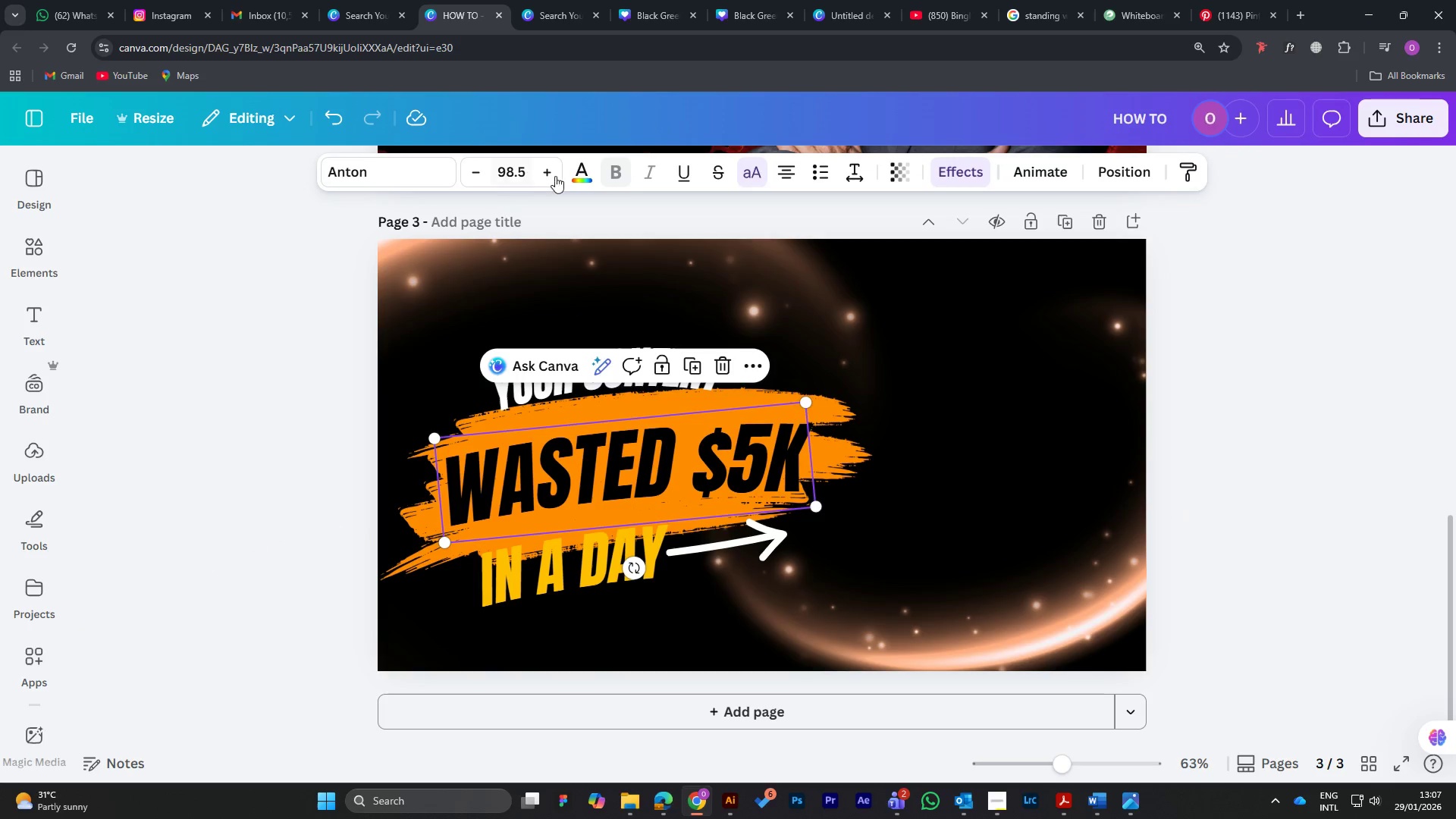 
left_click([582, 179])
 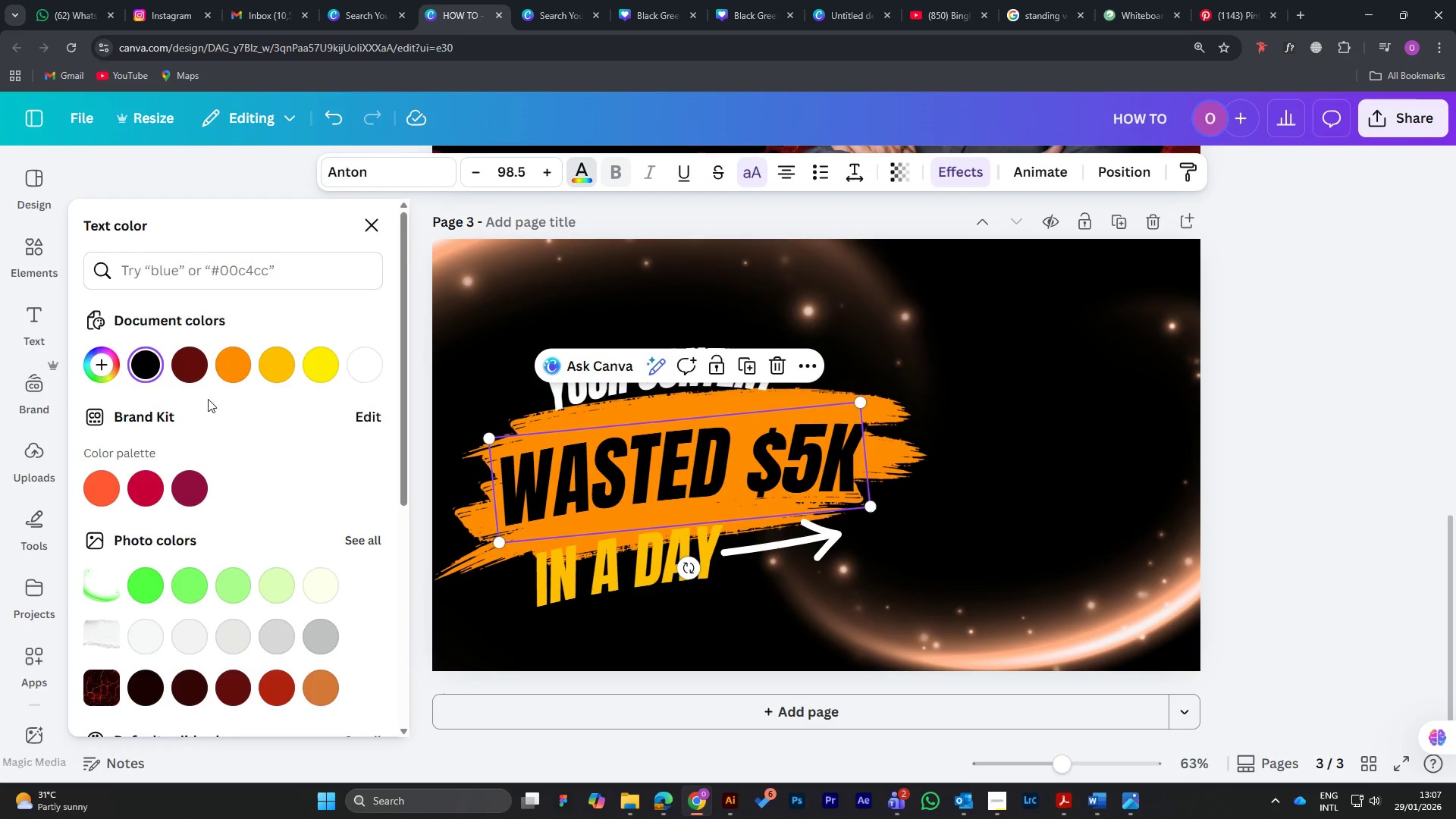 
left_click([367, 374])
 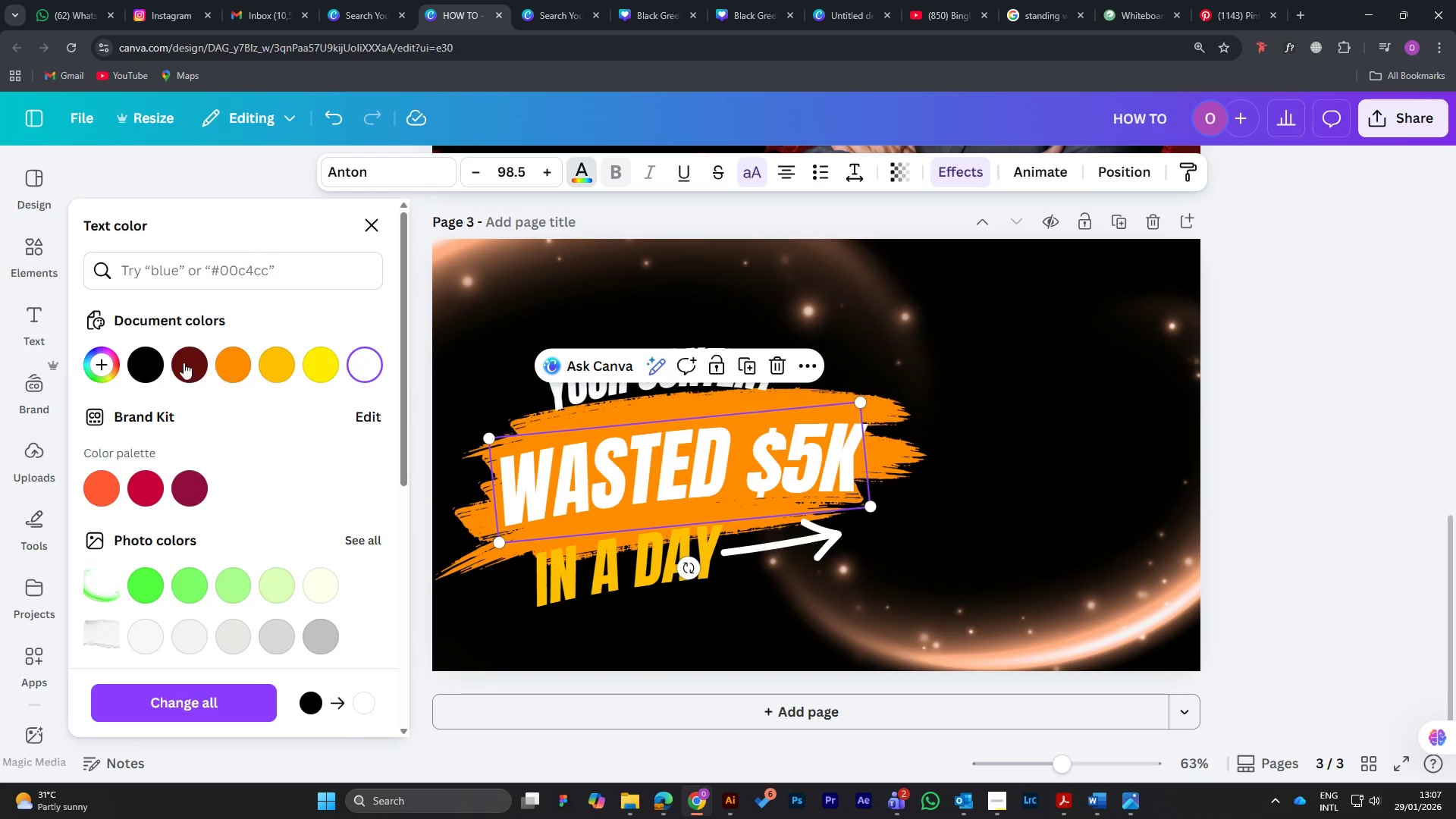 
left_click([143, 363])
 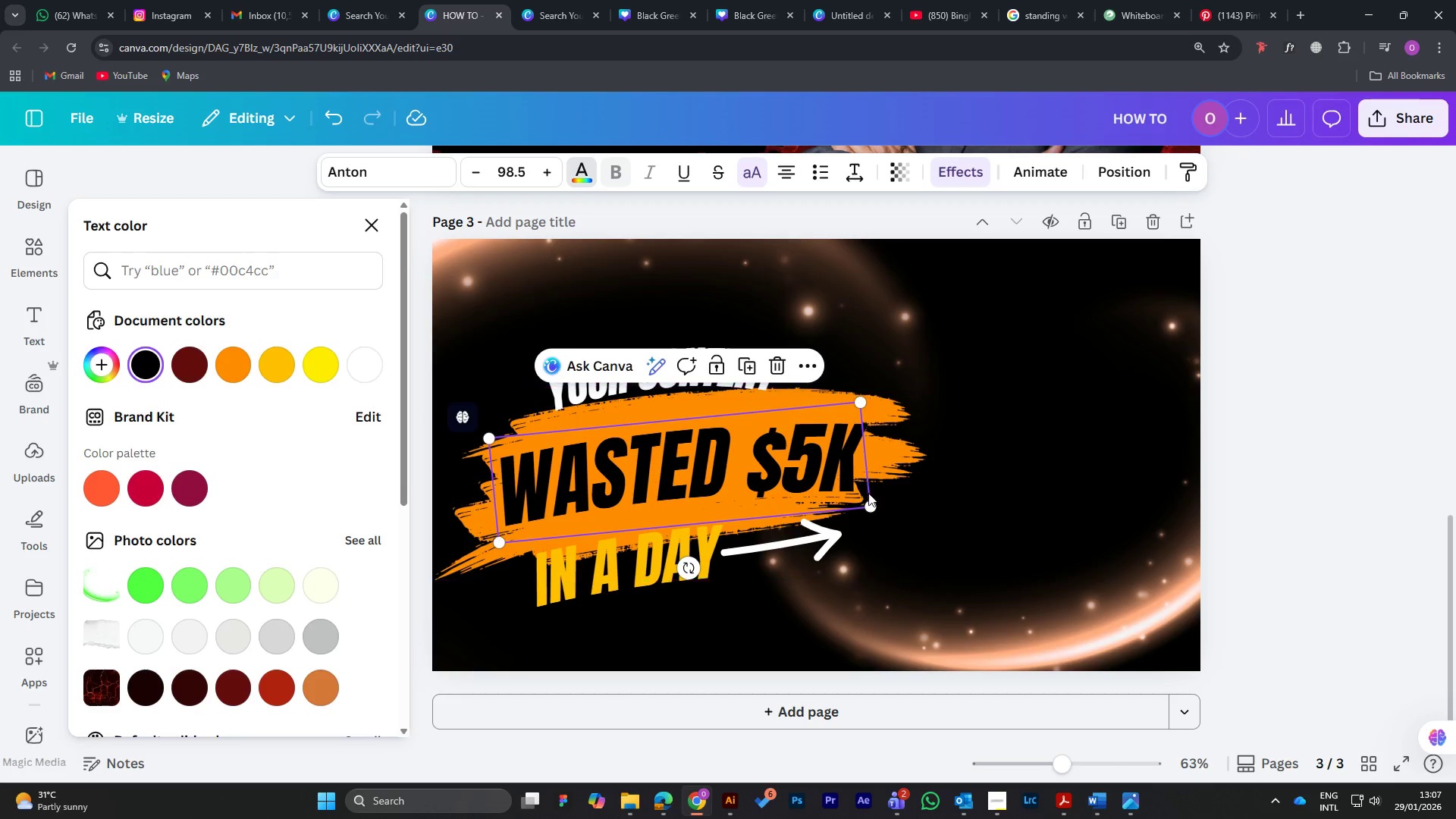 
left_click_drag(start_coordinate=[871, 507], to_coordinate=[858, 501])
 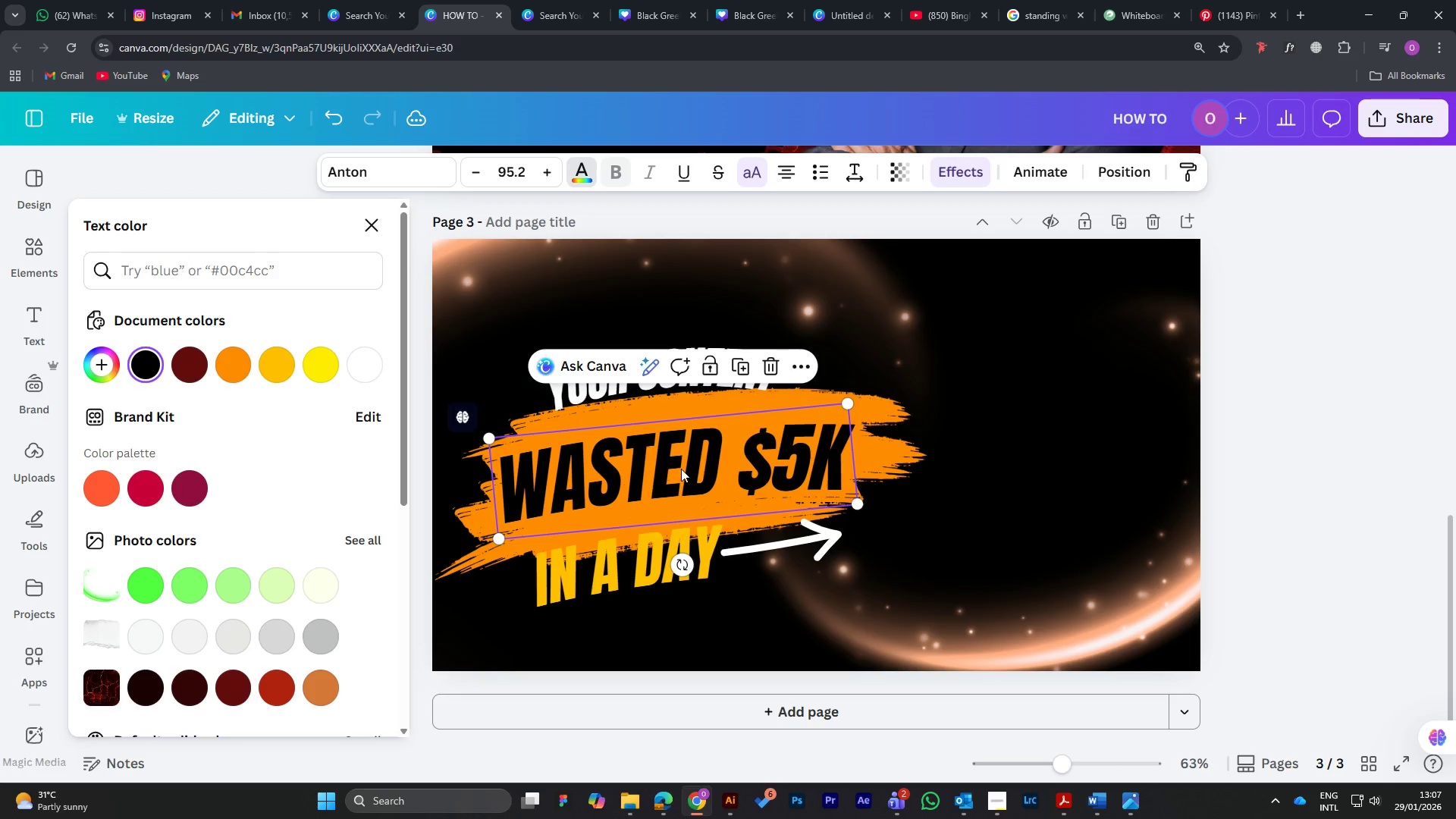 
left_click_drag(start_coordinate=[680, 469], to_coordinate=[689, 467])
 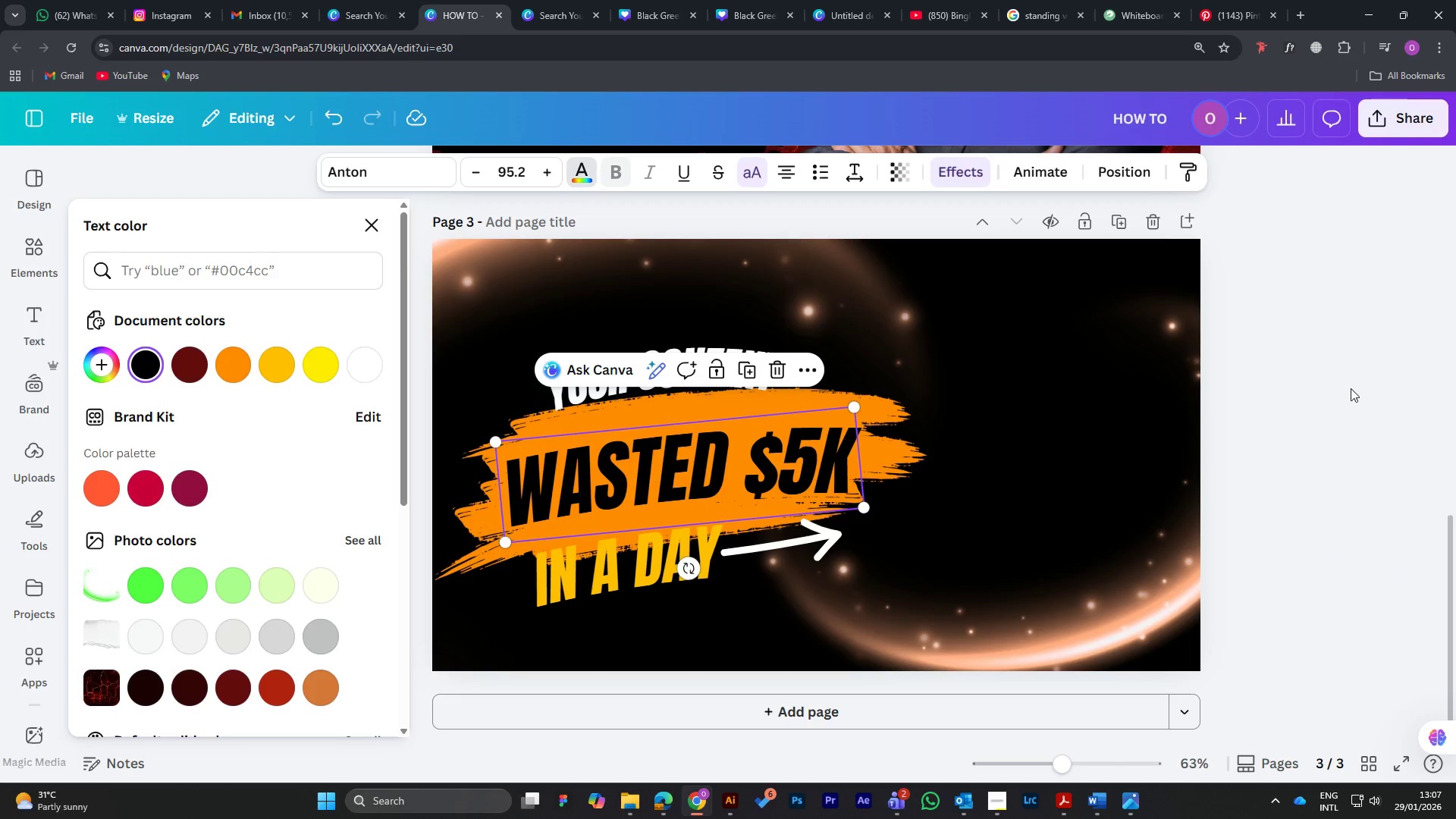 
left_click([1370, 381])
 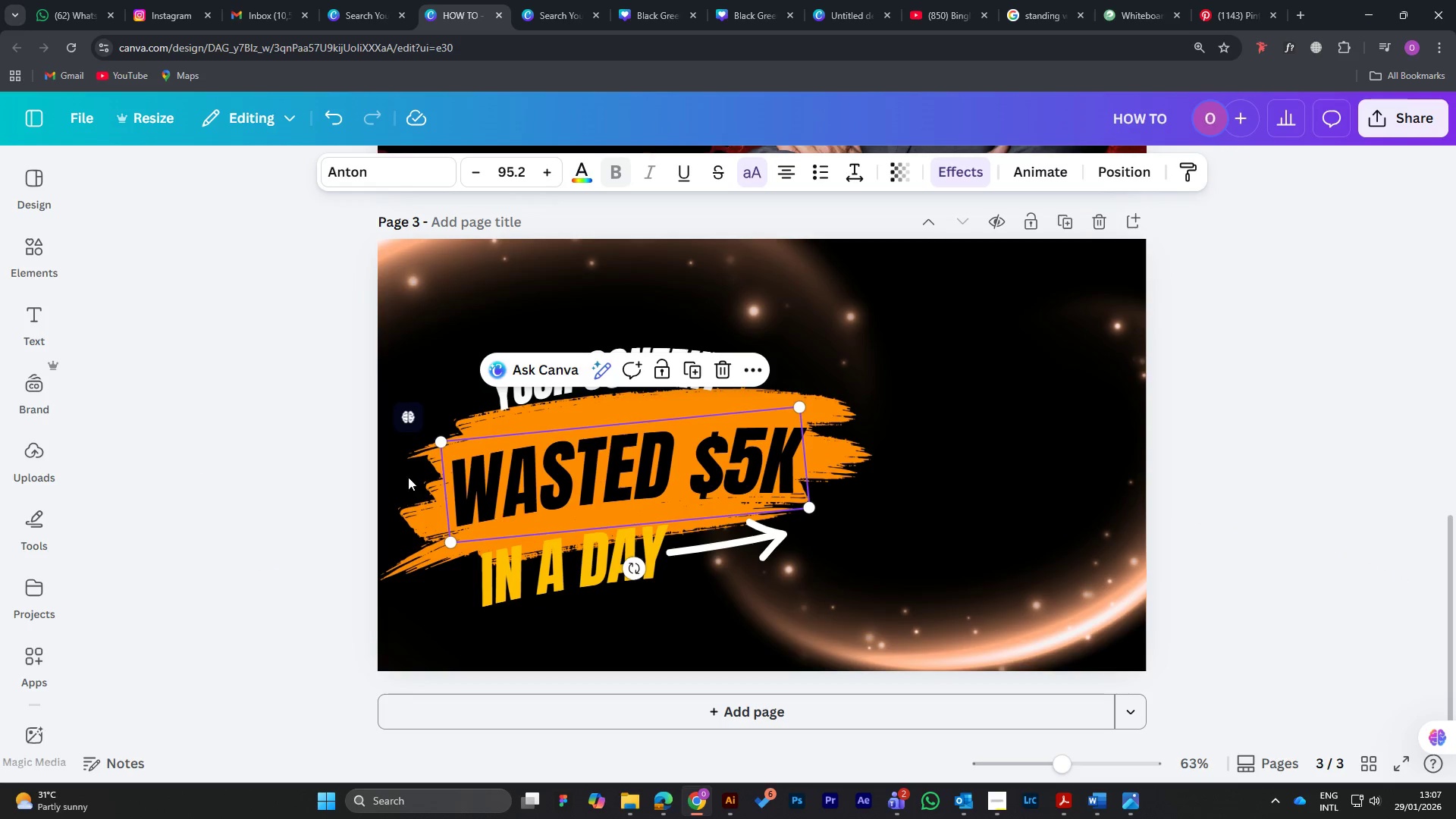 
left_click([259, 381])
 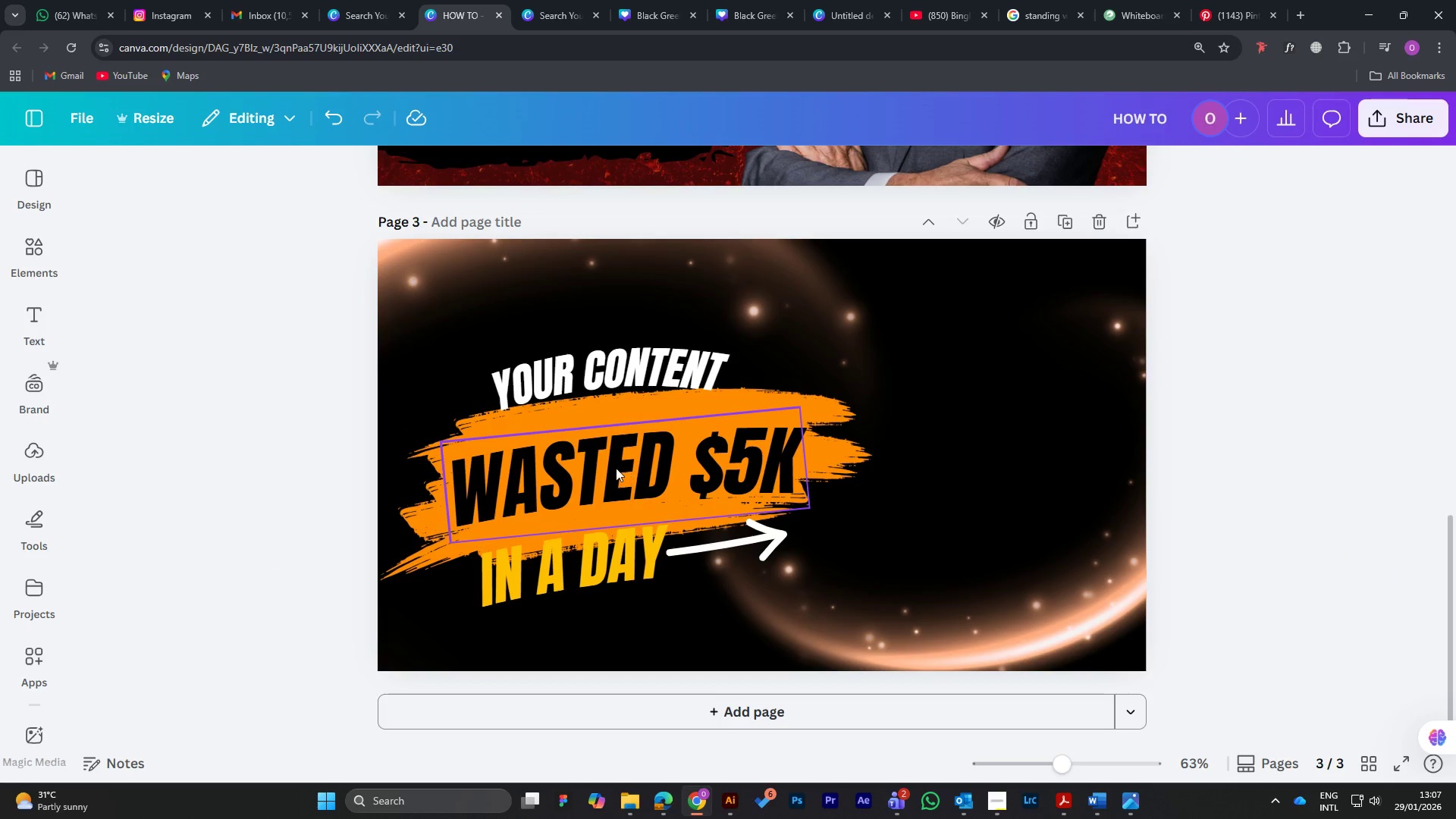 
scroll: coordinate [629, 458], scroll_direction: up, amount: 1.0
 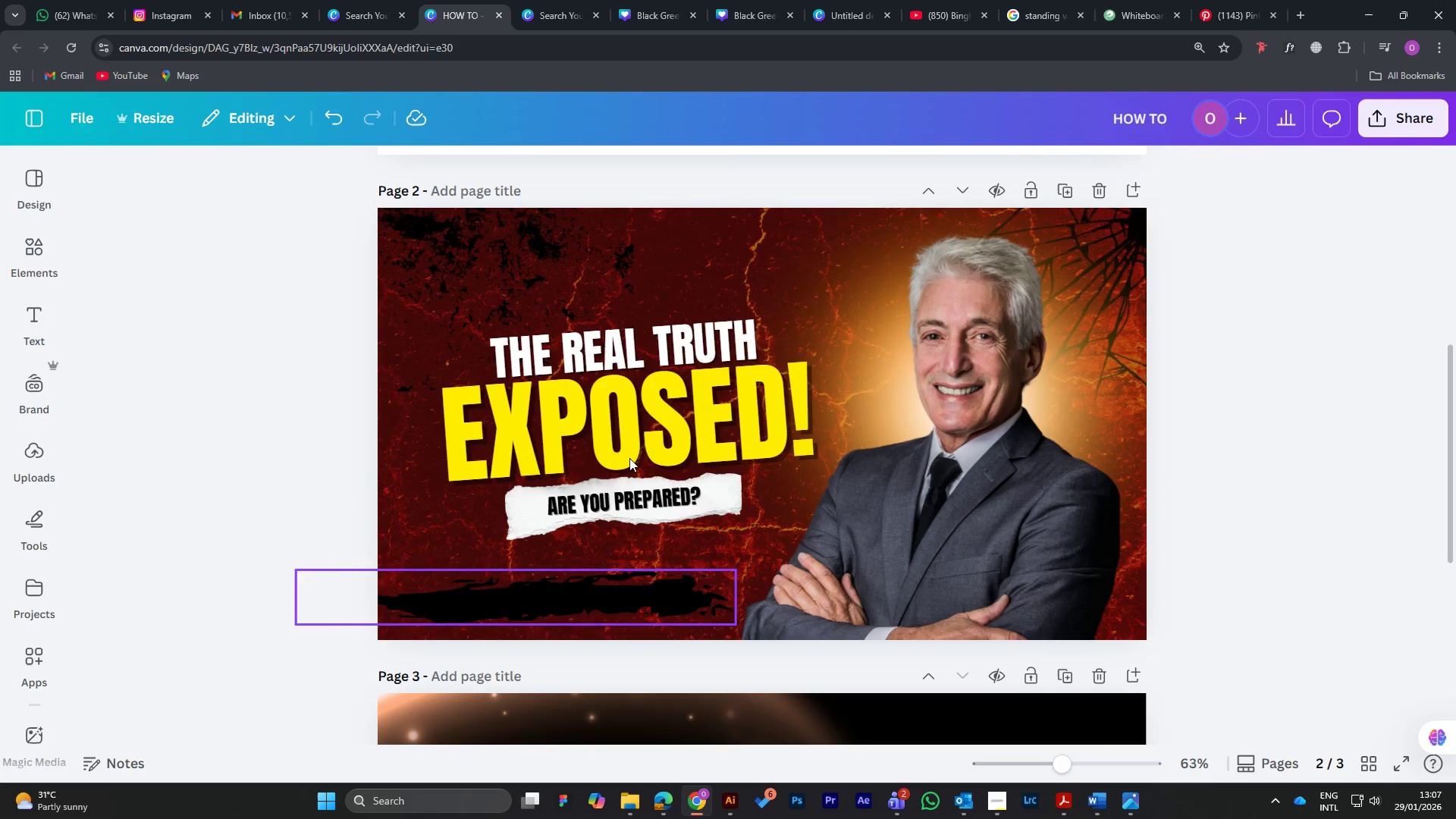 
scroll: coordinate [629, 458], scroll_direction: down, amount: 6.0
 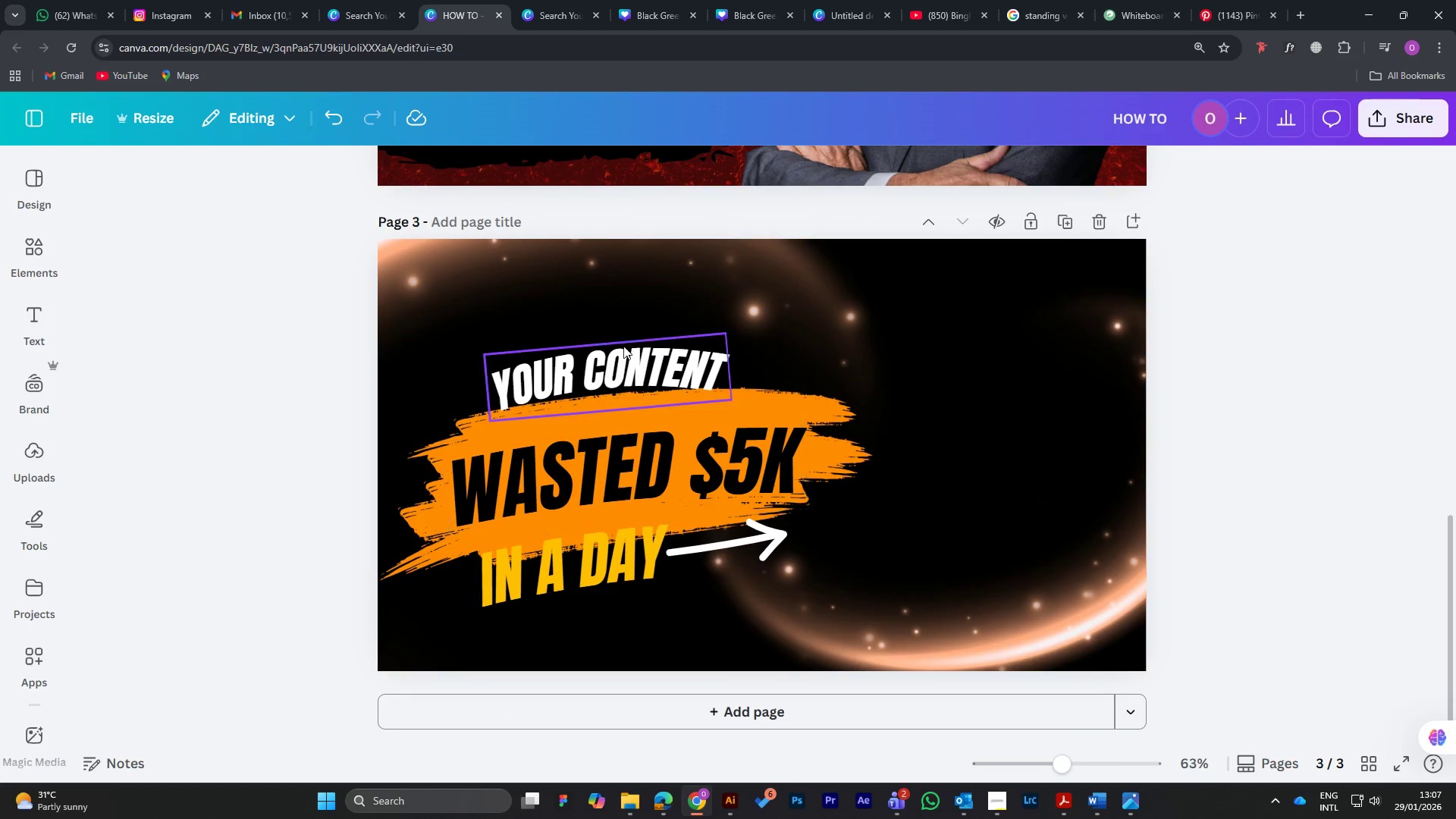 
scroll: coordinate [679, 428], scroll_direction: up, amount: 4.0
 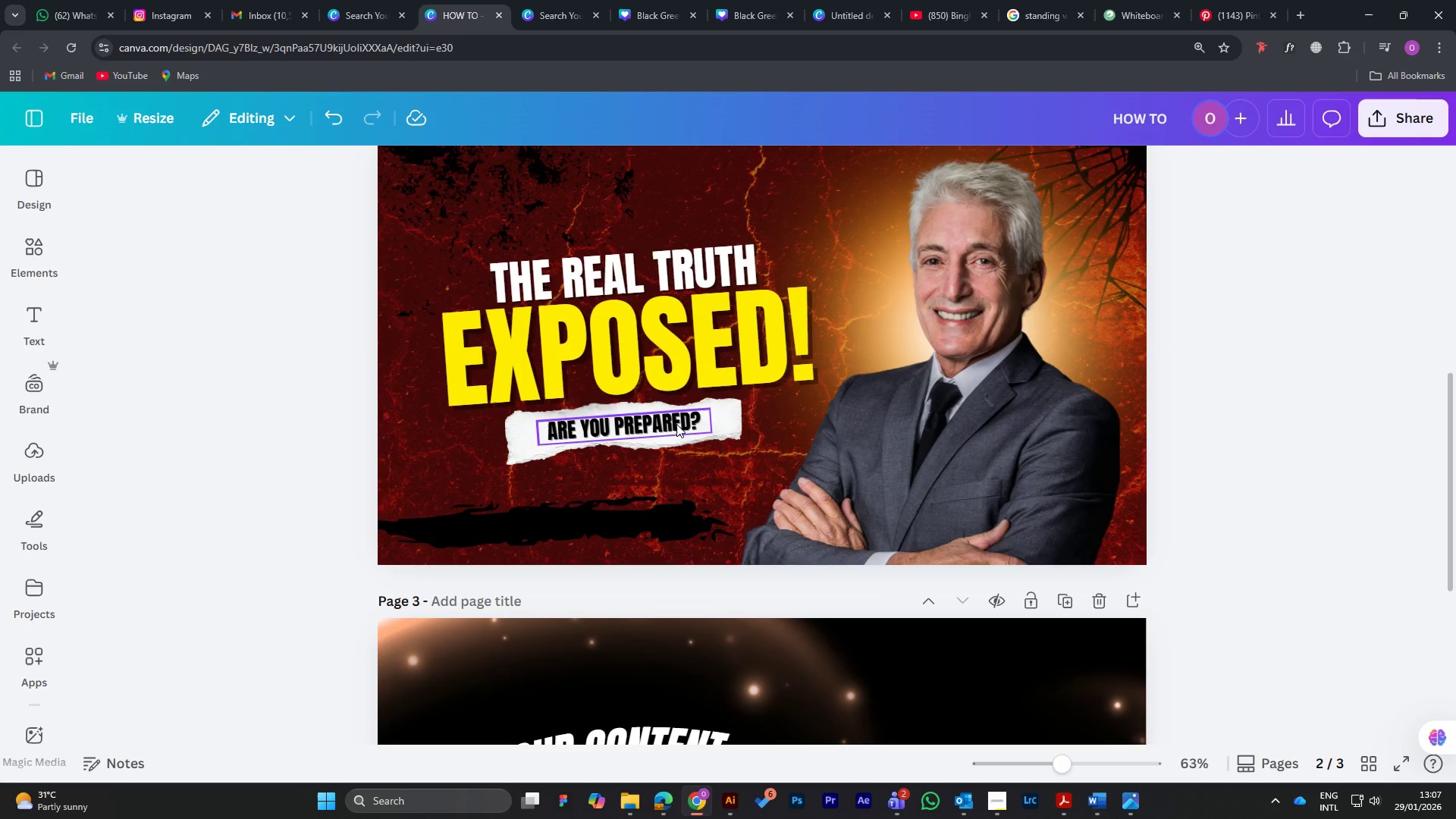 
scroll: coordinate [673, 419], scroll_direction: down, amount: 9.0
 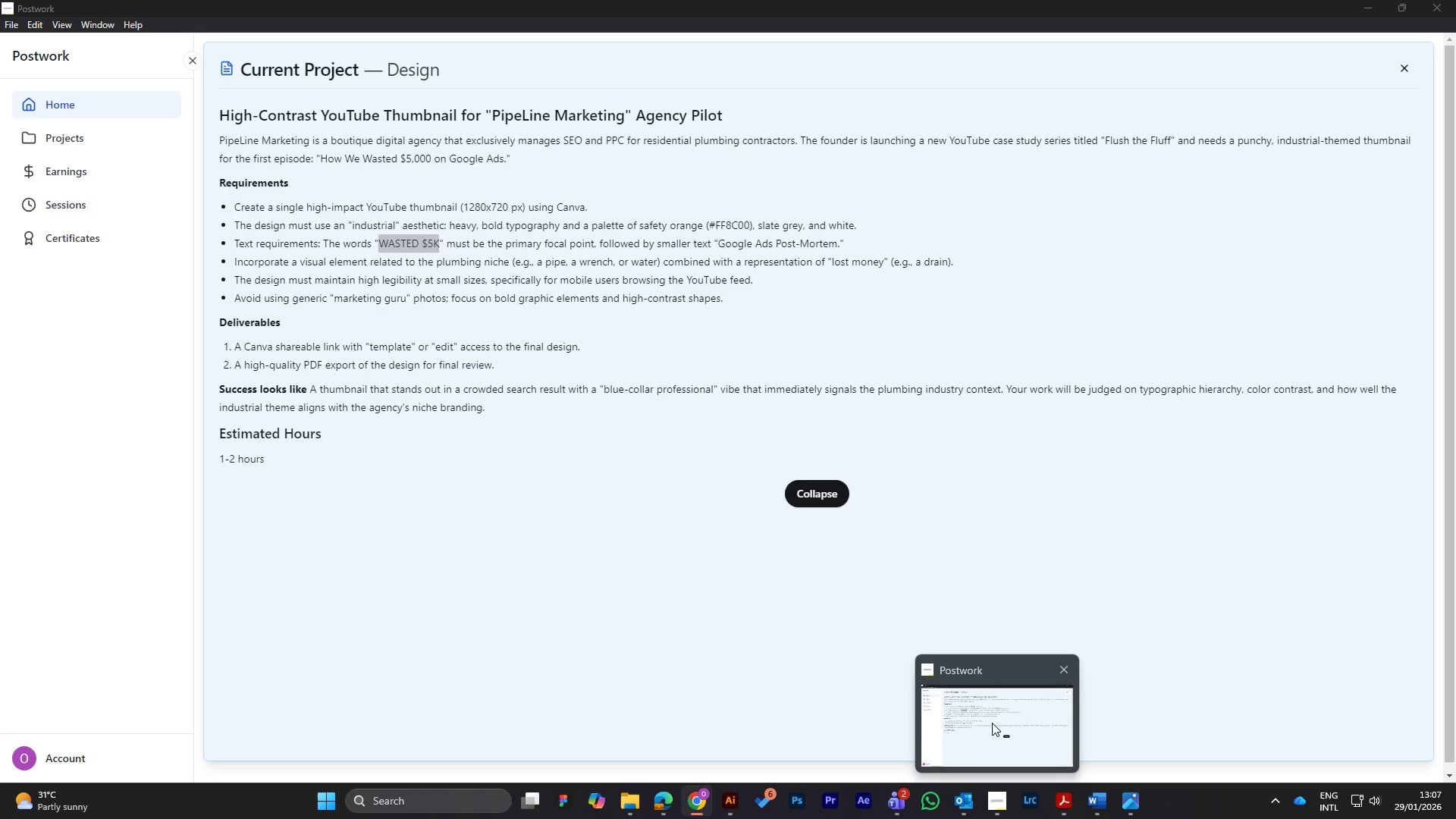 
wait(7.27)
 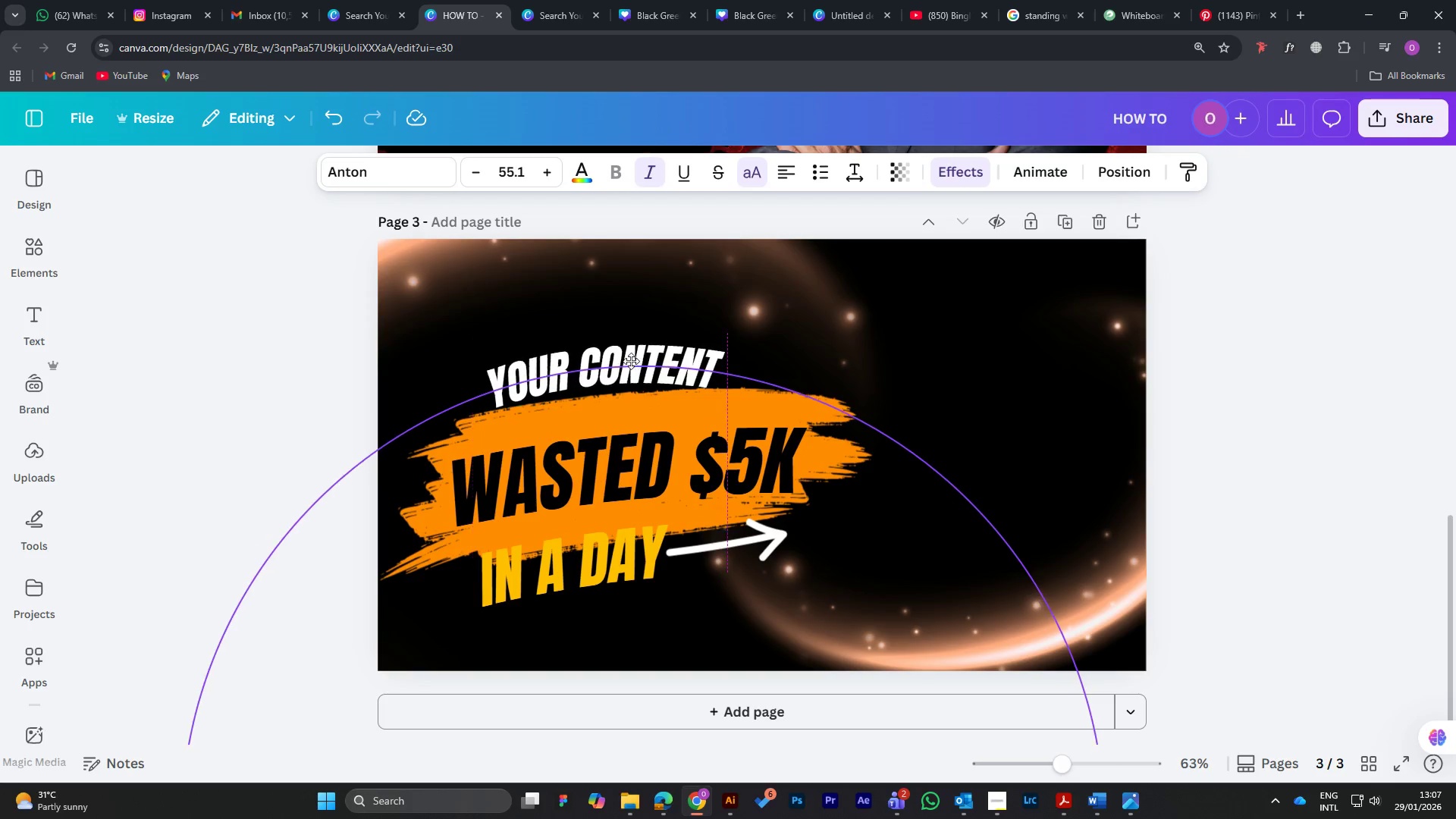 
double_click([579, 367])
 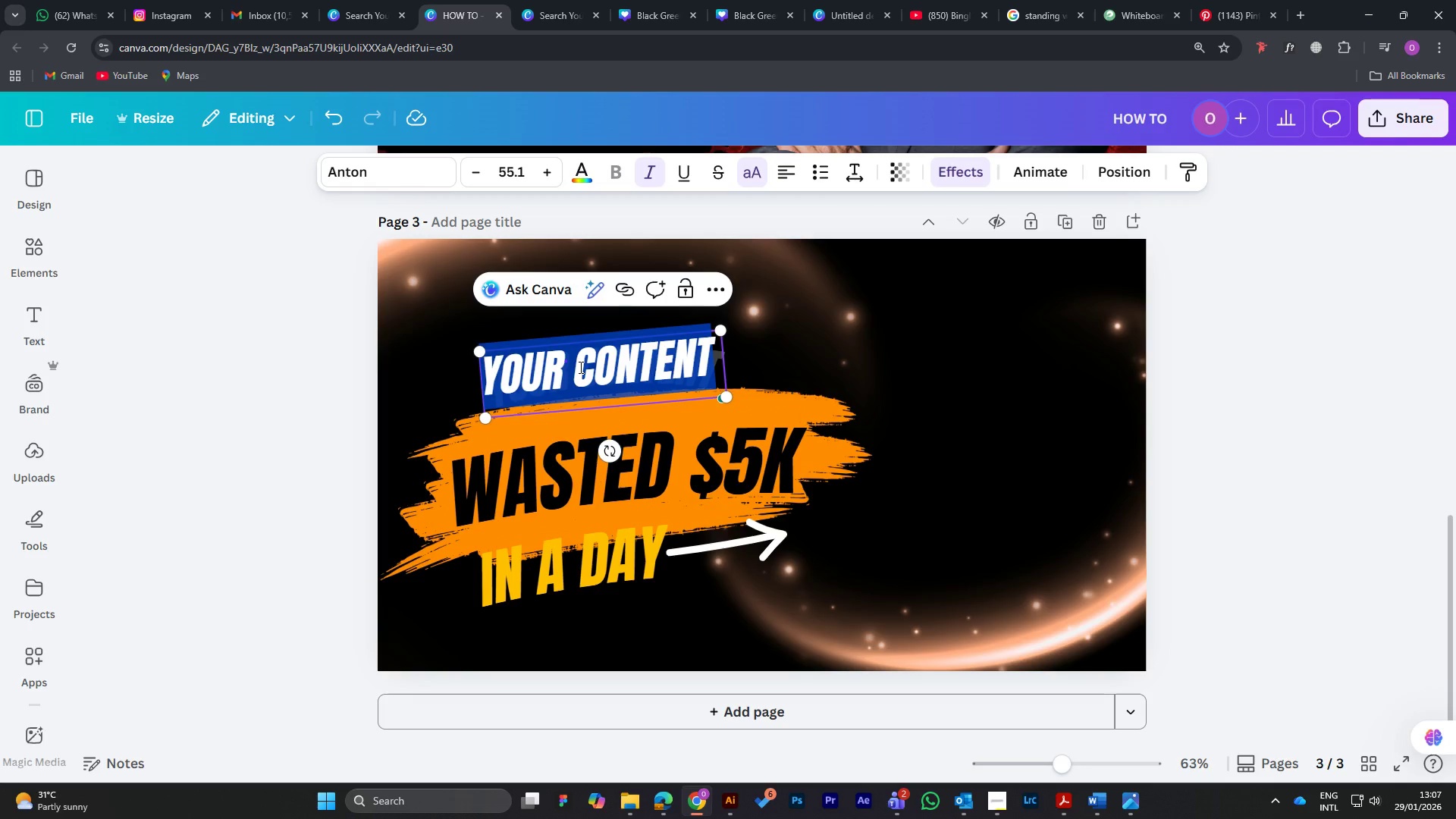 
type(HOW WE)
 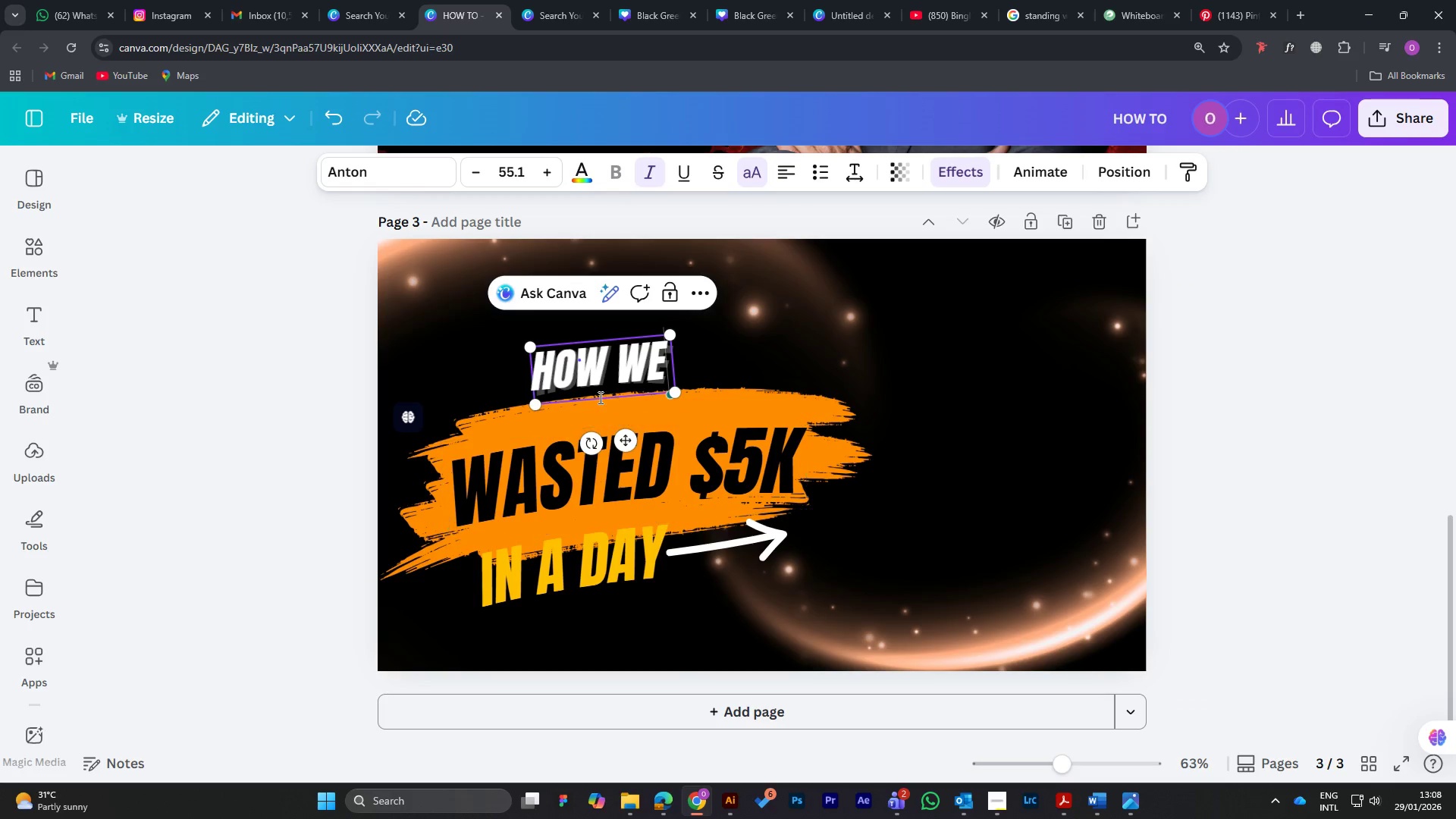 
left_click([1358, 390])
 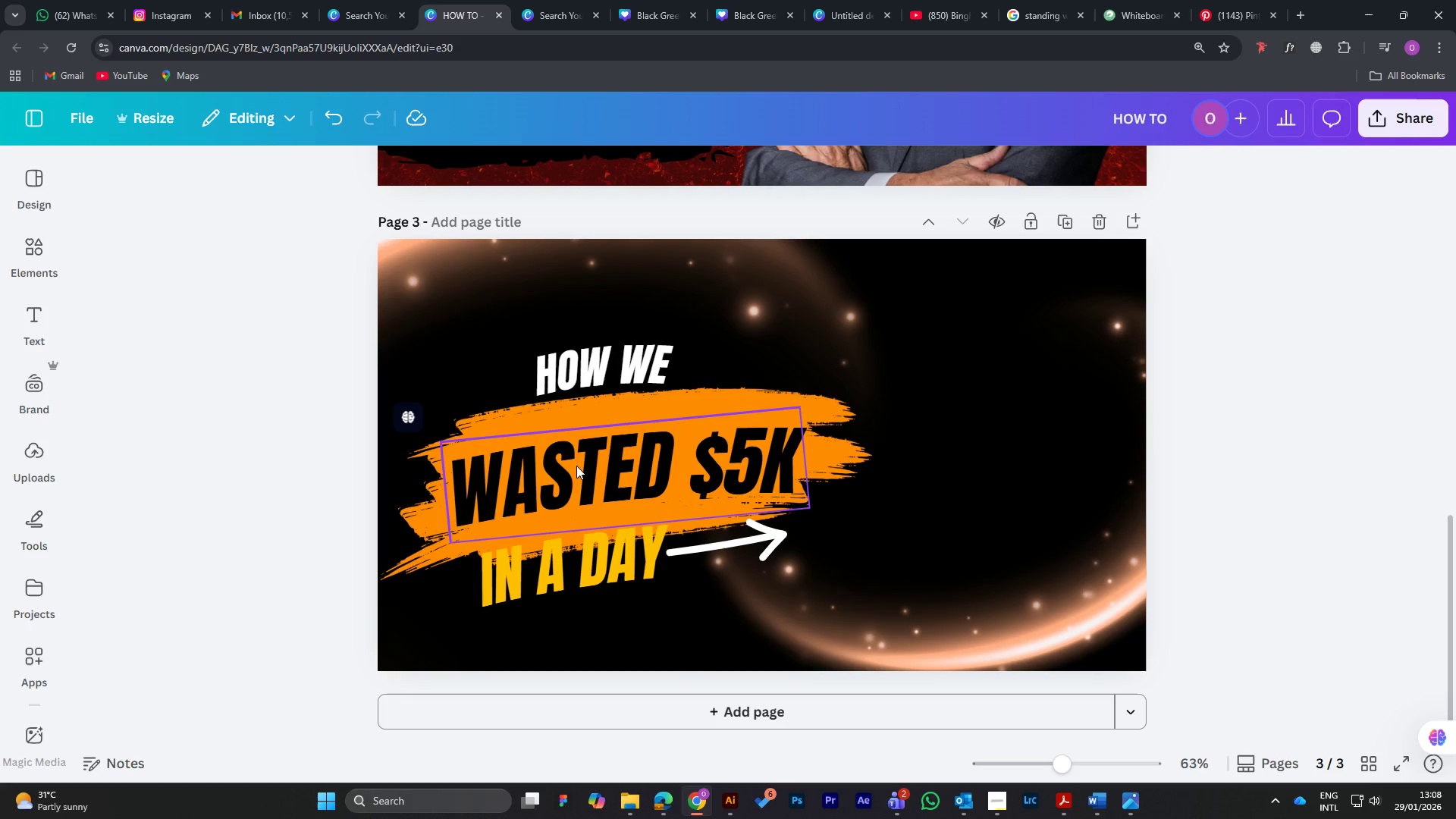 
left_click_drag(start_coordinate=[628, 369], to_coordinate=[636, 367])
 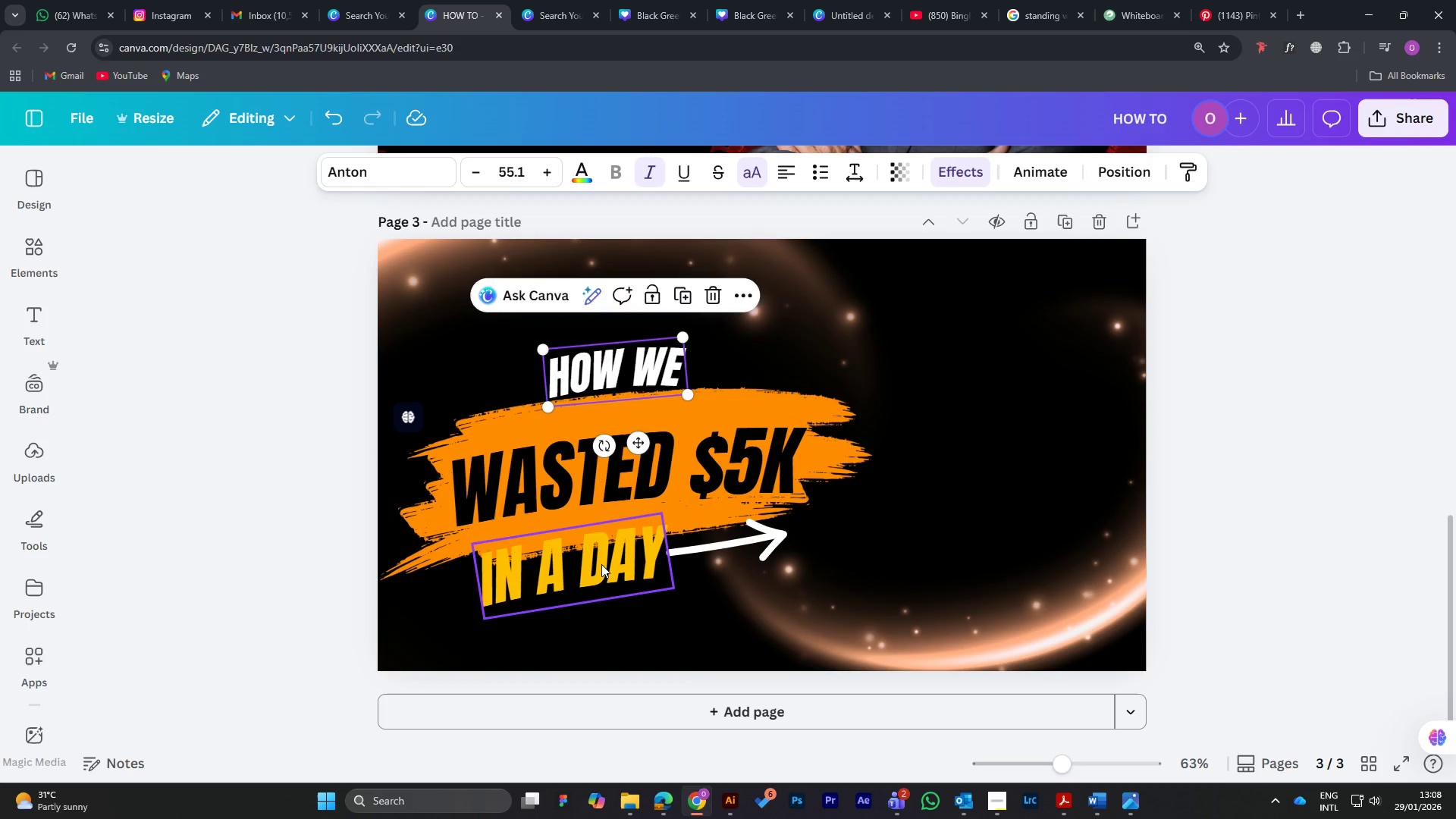 
left_click_drag(start_coordinate=[601, 564], to_coordinate=[609, 580])
 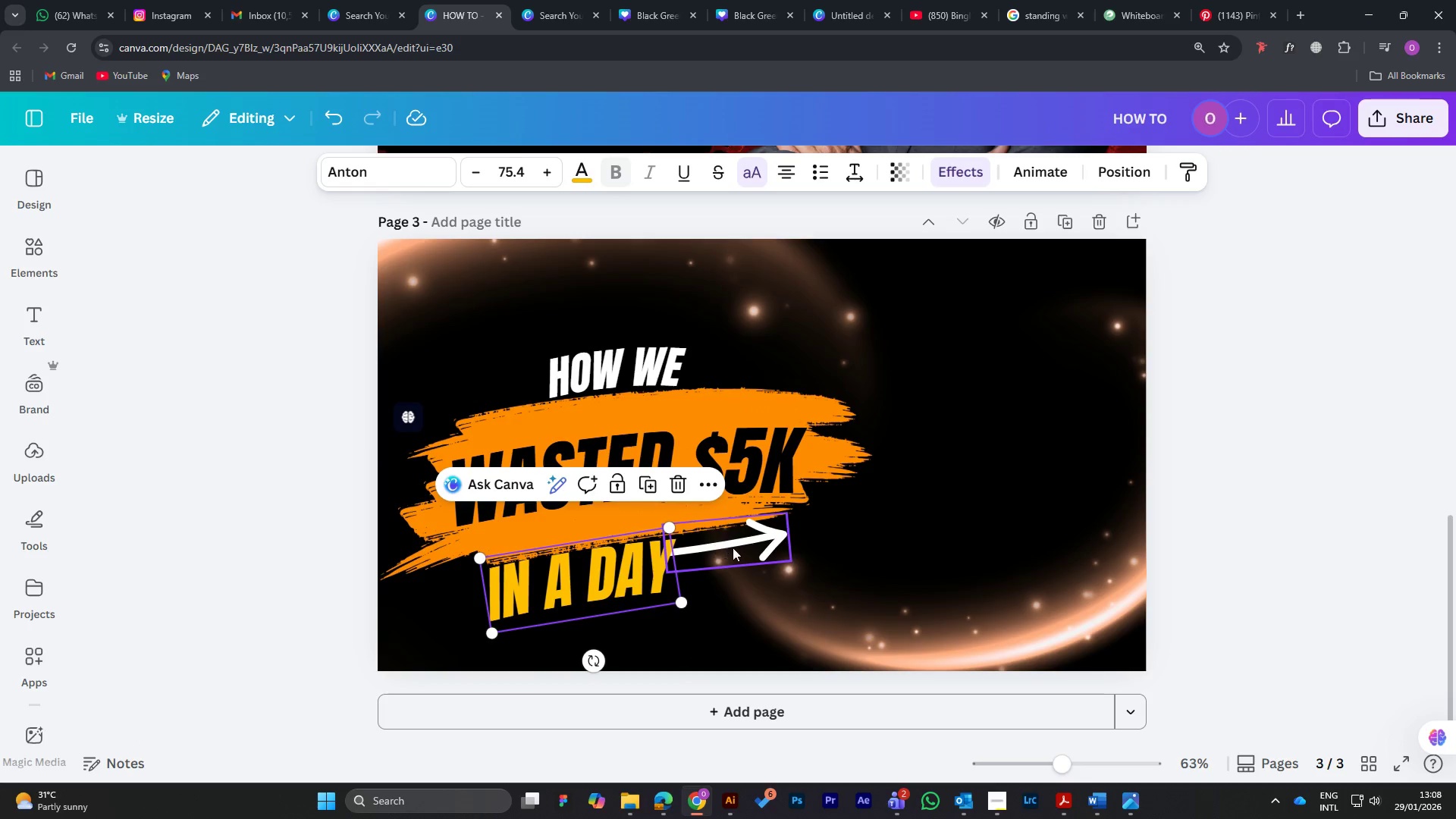 
left_click_drag(start_coordinate=[734, 548], to_coordinate=[751, 556])
 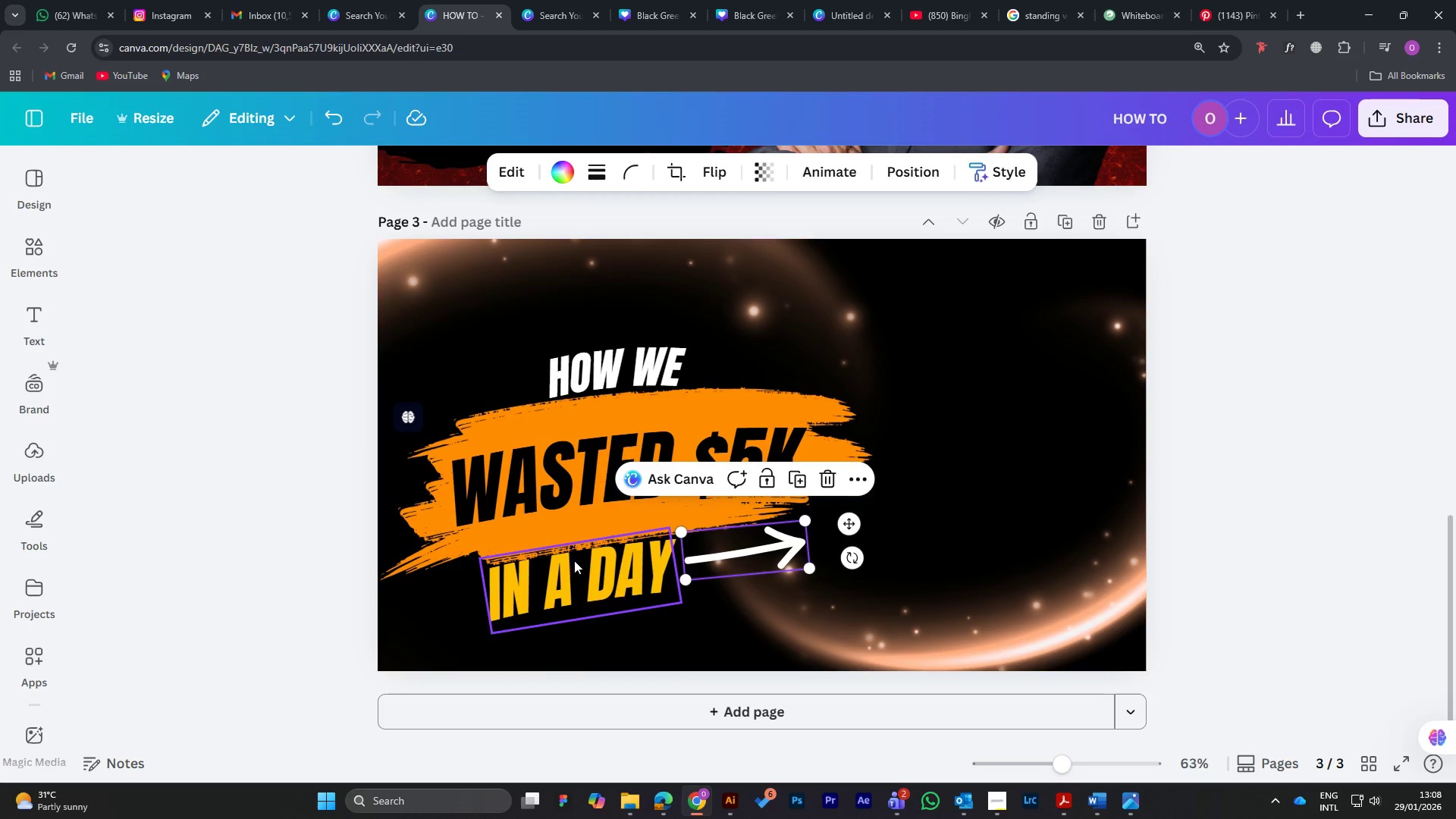 
left_click_drag(start_coordinate=[573, 560], to_coordinate=[578, 569])
 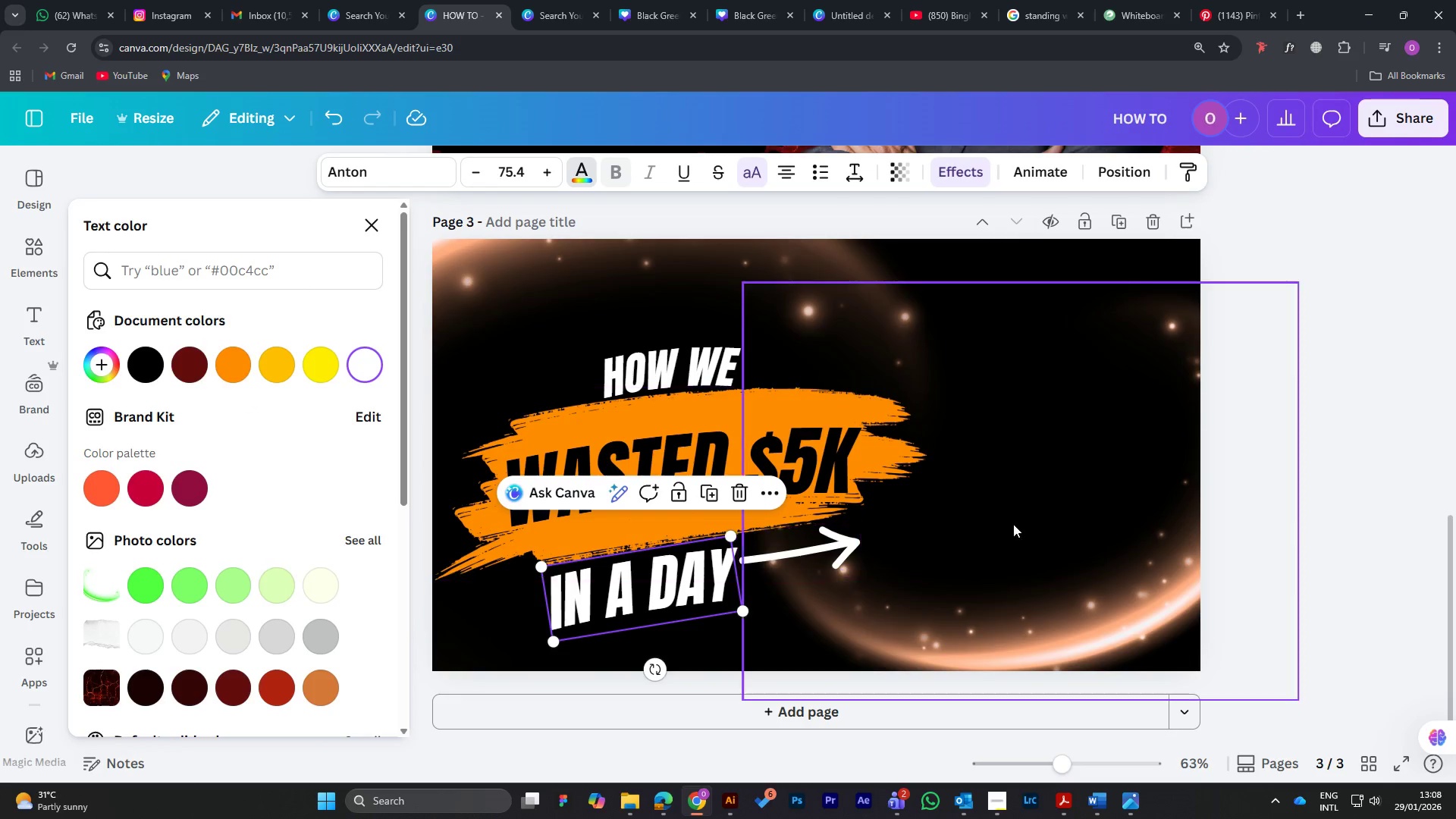 
double_click([1338, 378])
 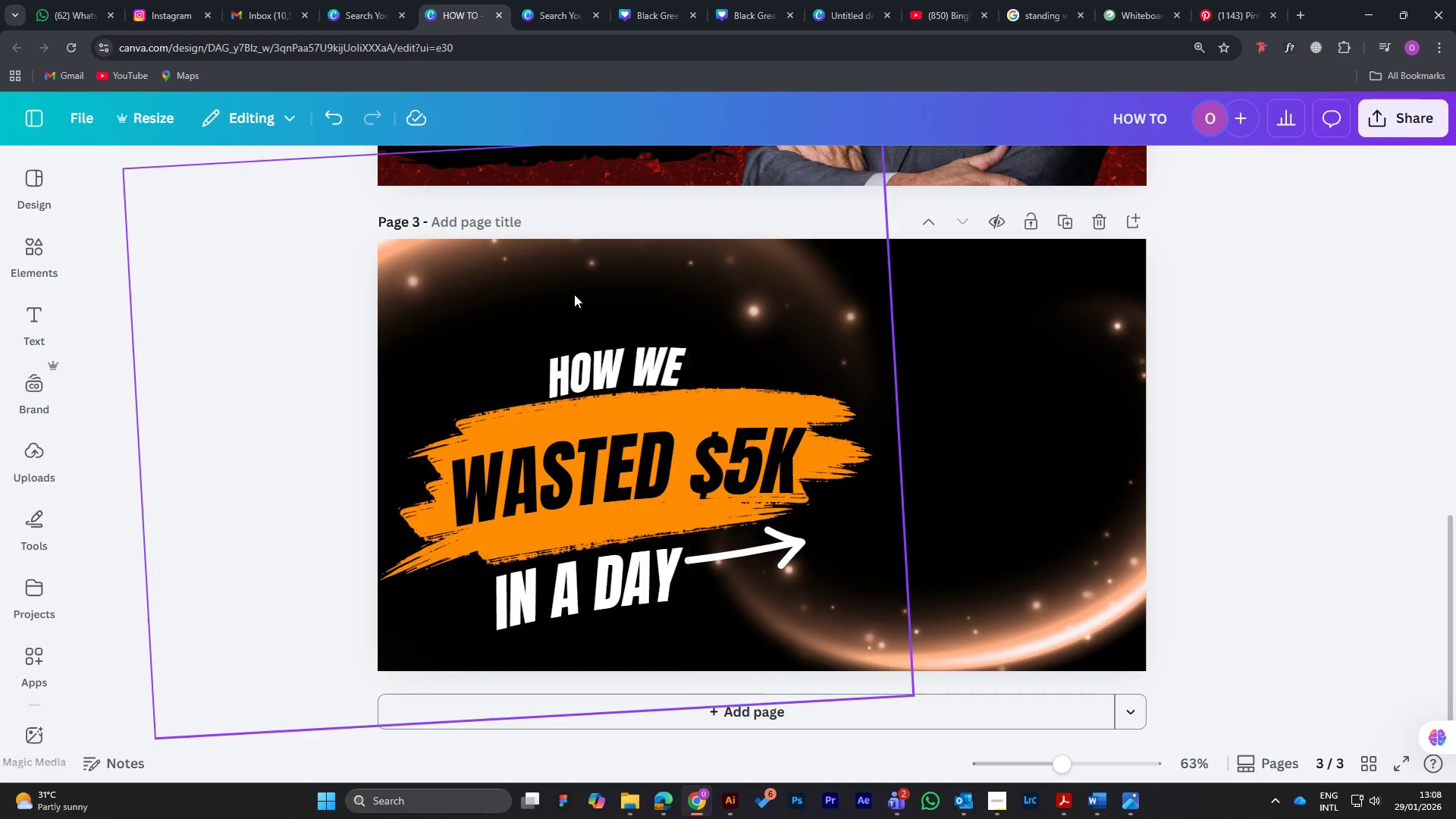 
scroll: coordinate [806, 349], scroll_direction: up, amount: 18.0
 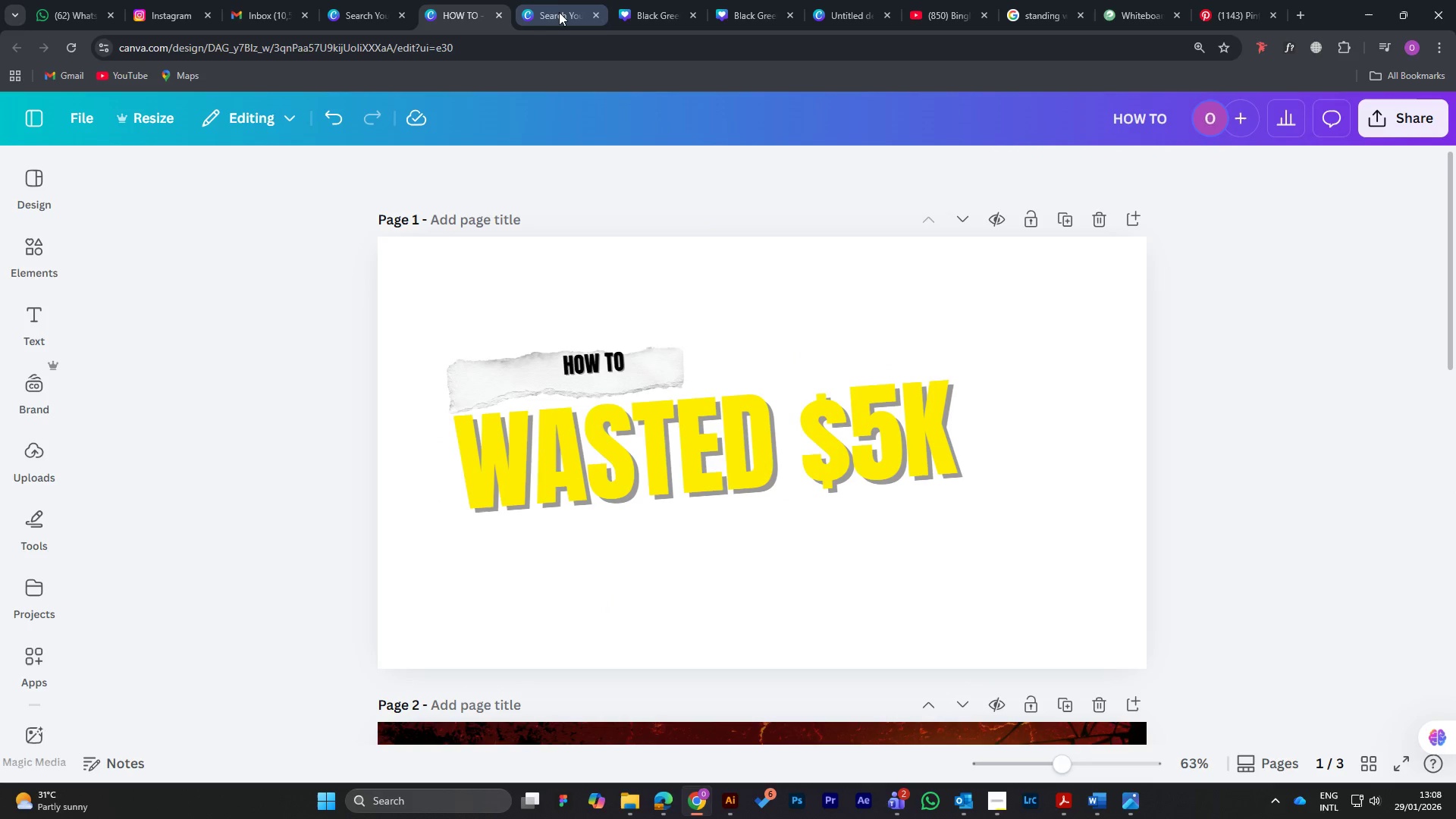 
left_click([559, 13])
 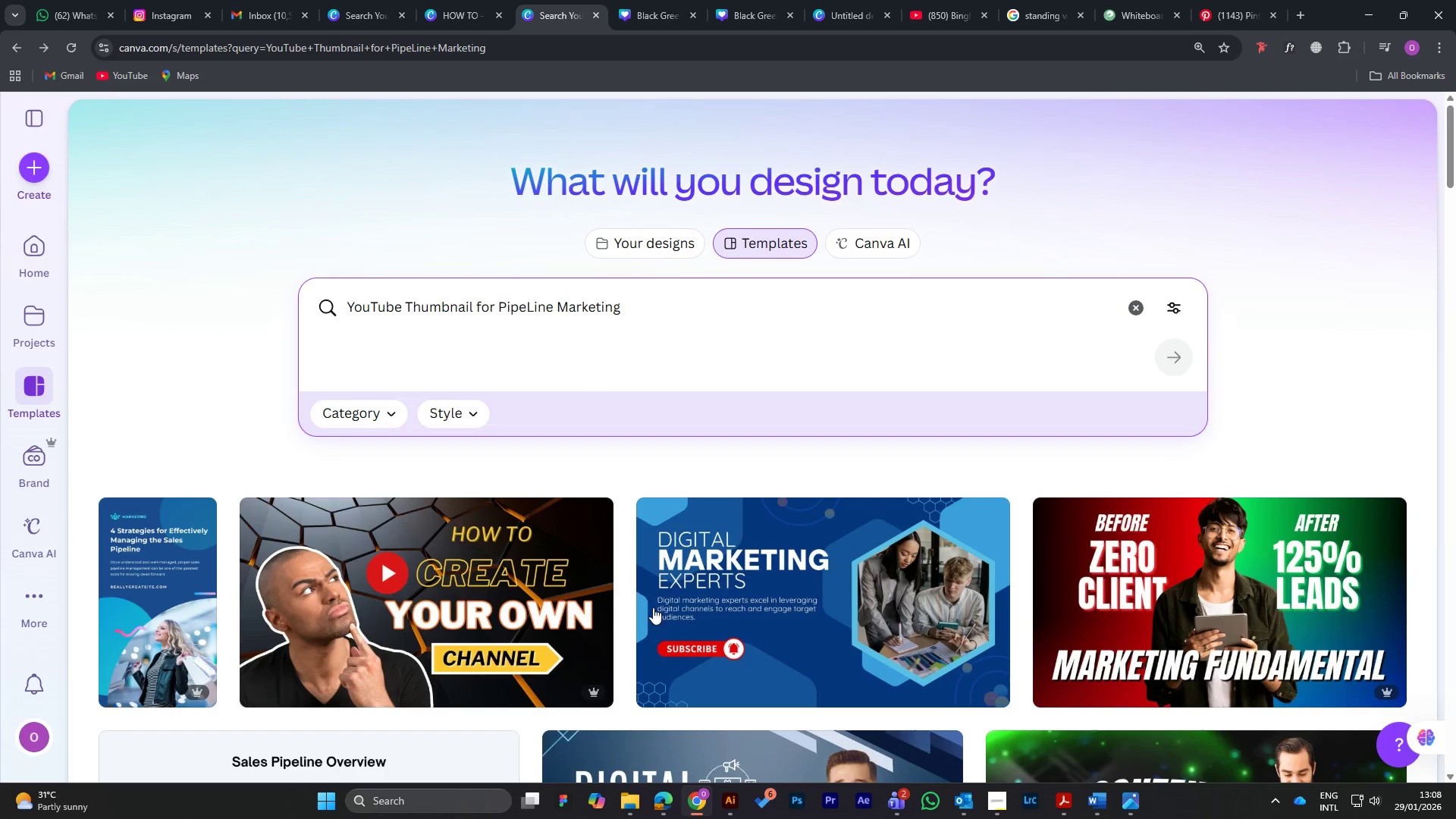 
scroll: coordinate [645, 513], scroll_direction: down, amount: 16.0
 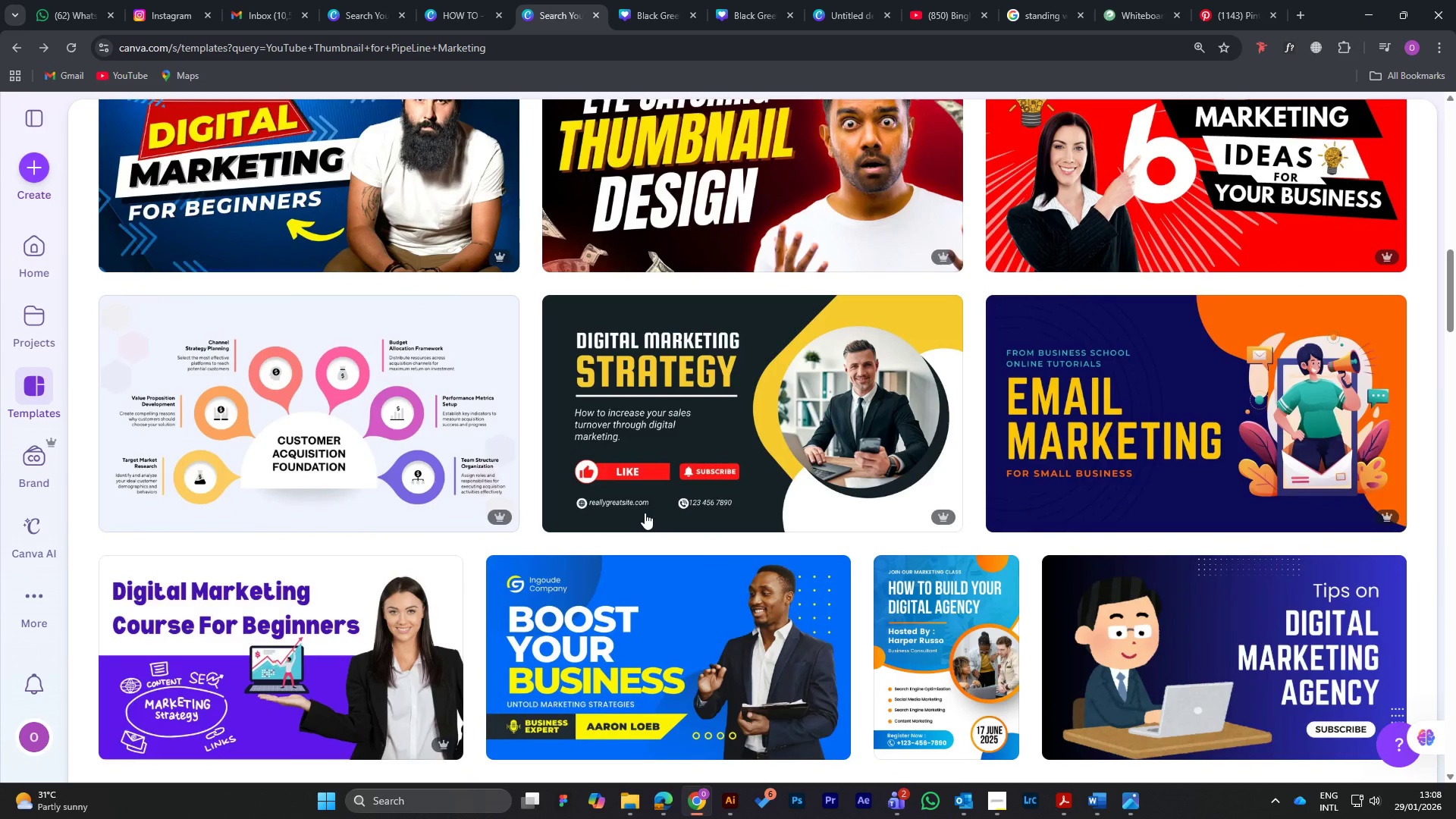 
scroll: coordinate [645, 513], scroll_direction: up, amount: 2.0
 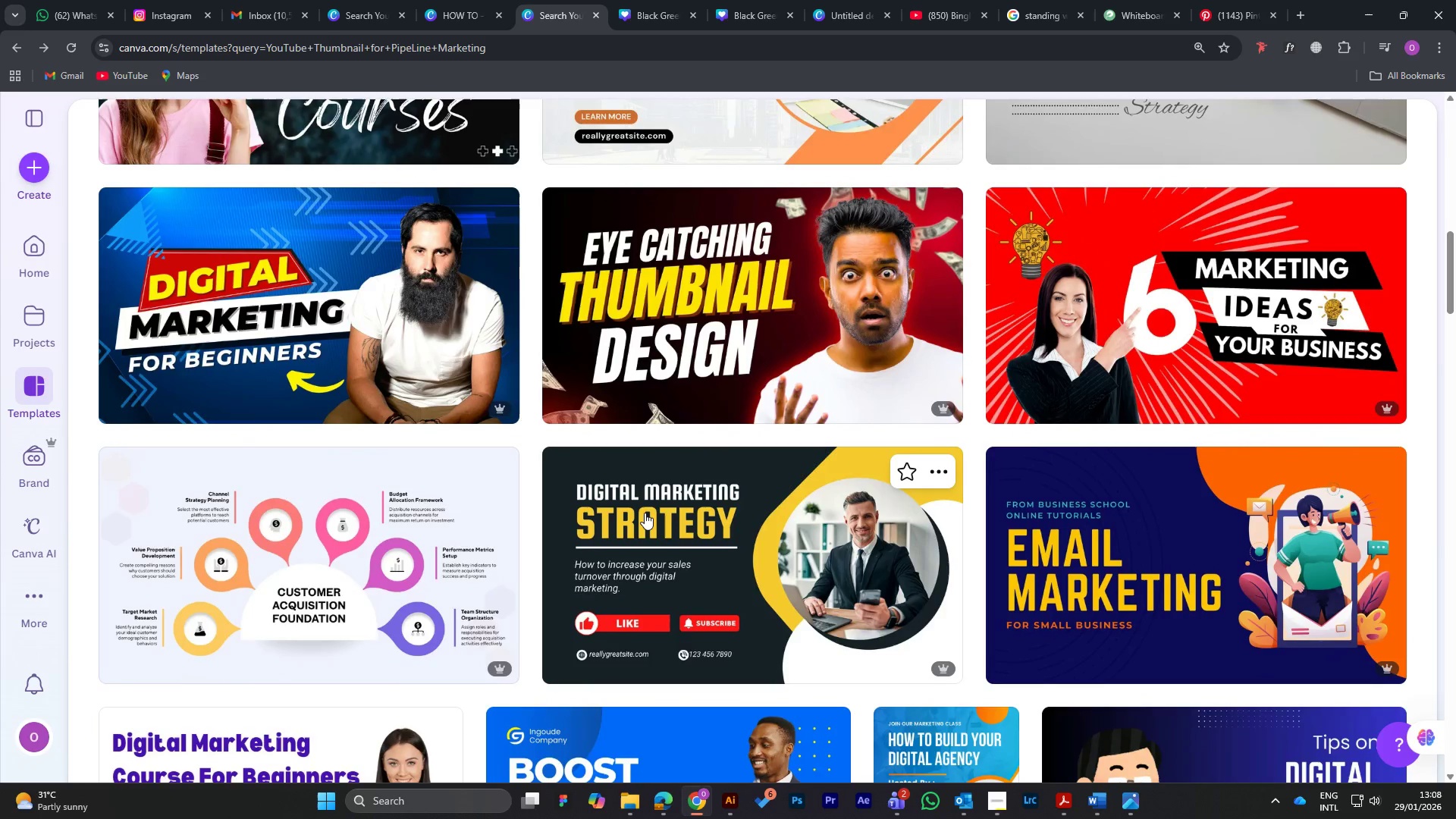 
scroll: coordinate [645, 512], scroll_direction: down, amount: 17.0
 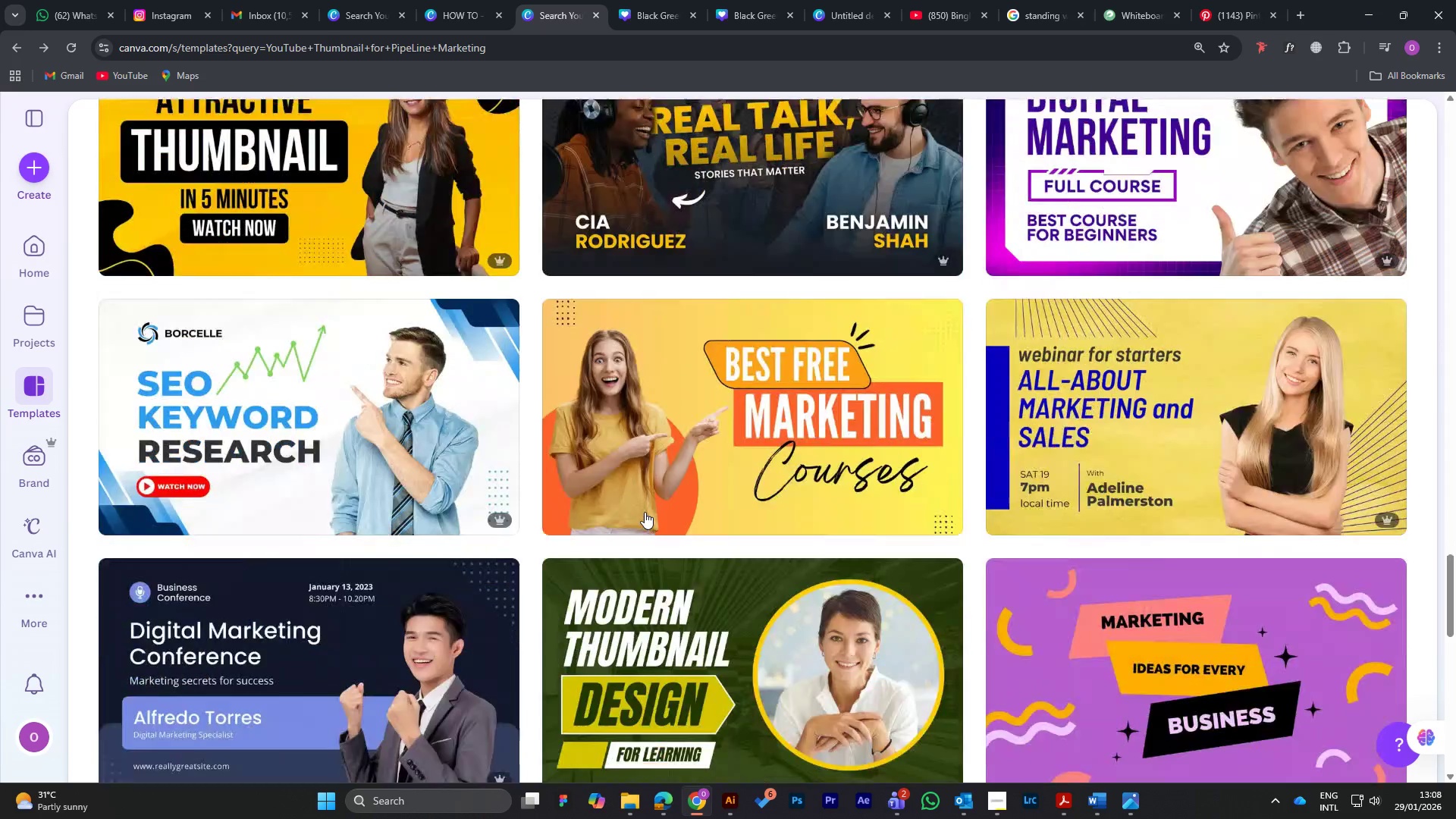 
scroll: coordinate [645, 512], scroll_direction: up, amount: 4.0
 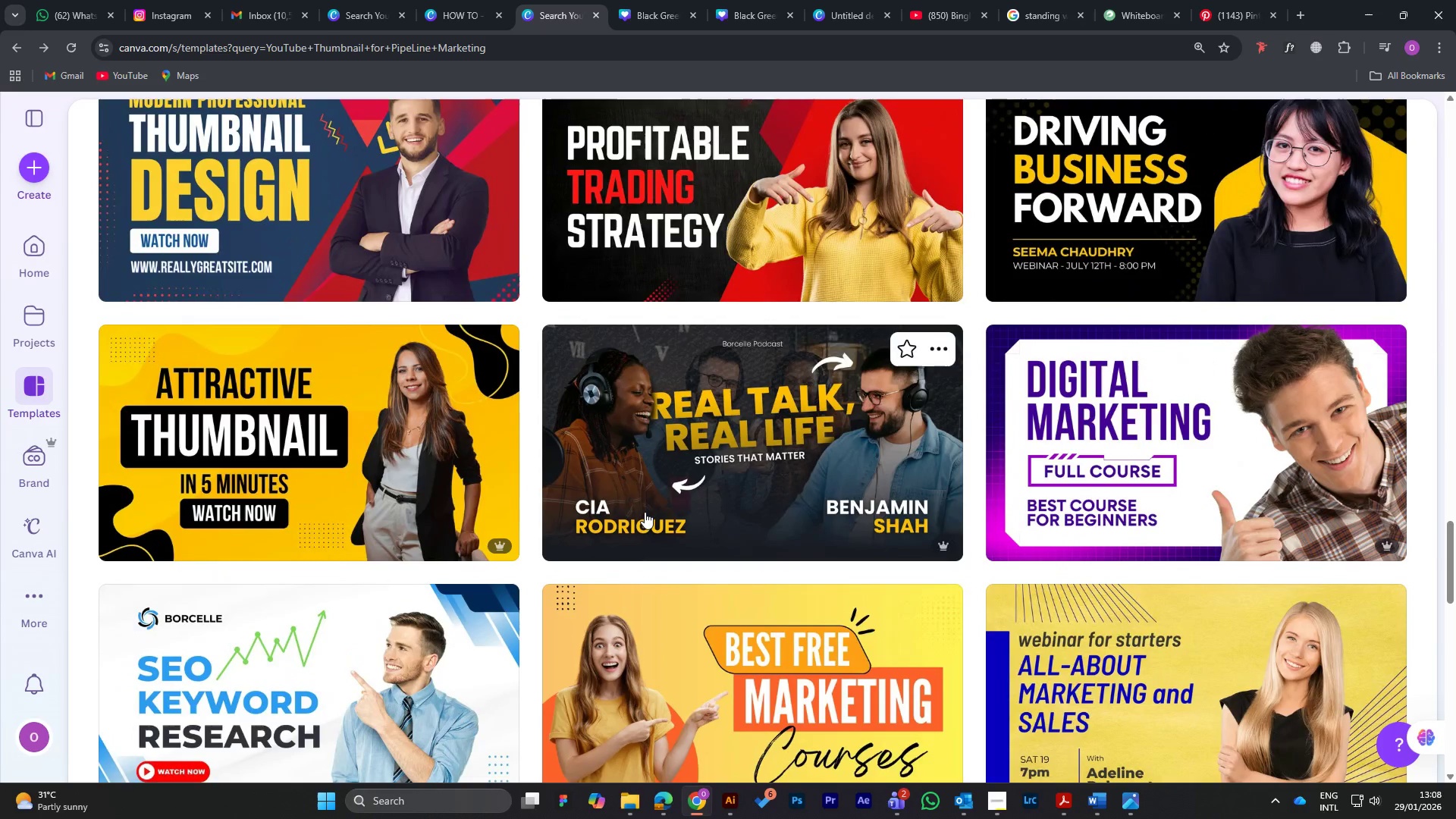 
scroll: coordinate [645, 512], scroll_direction: down, amount: 8.0
 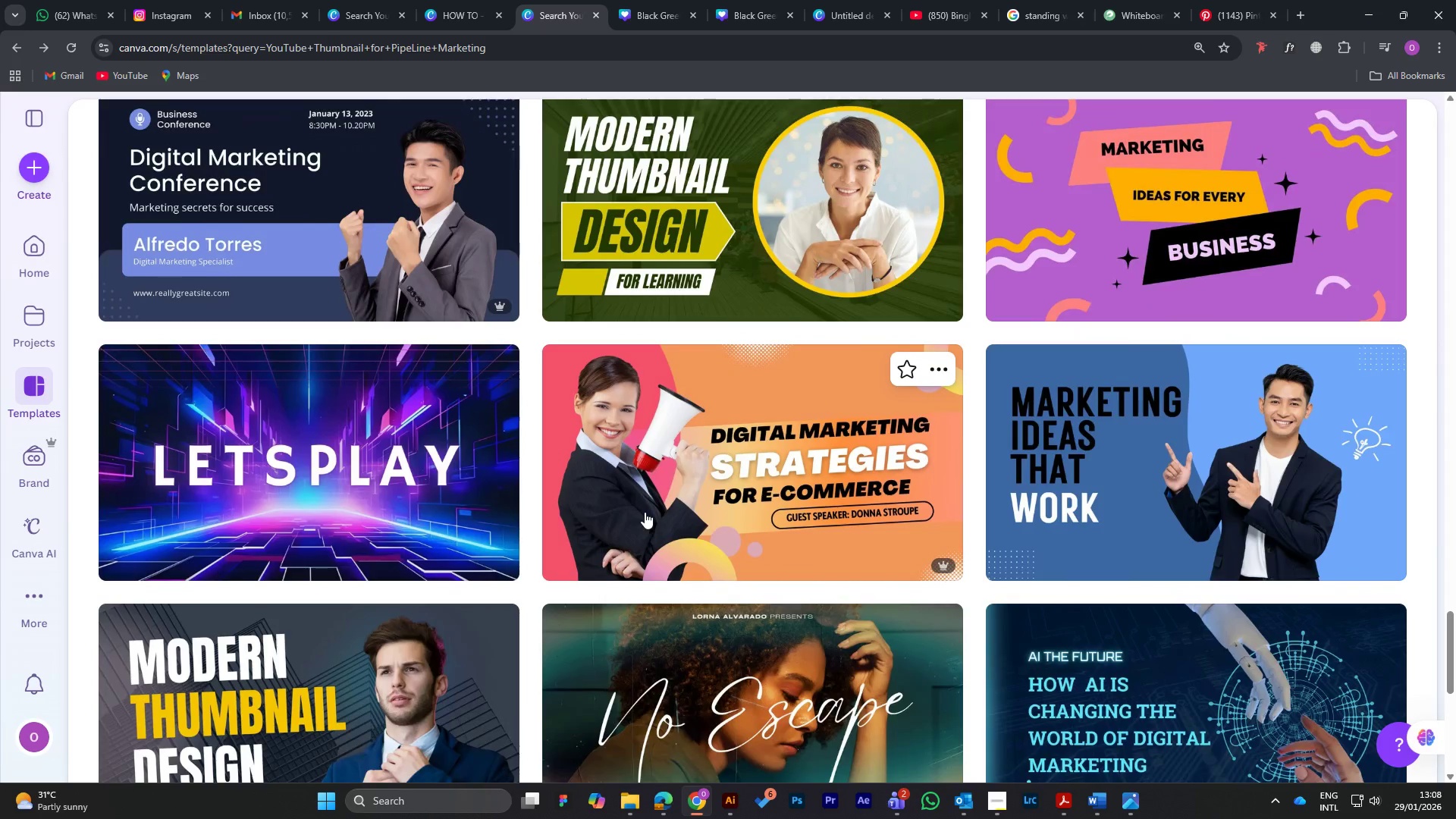 
scroll: coordinate [645, 512], scroll_direction: up, amount: 1.0
 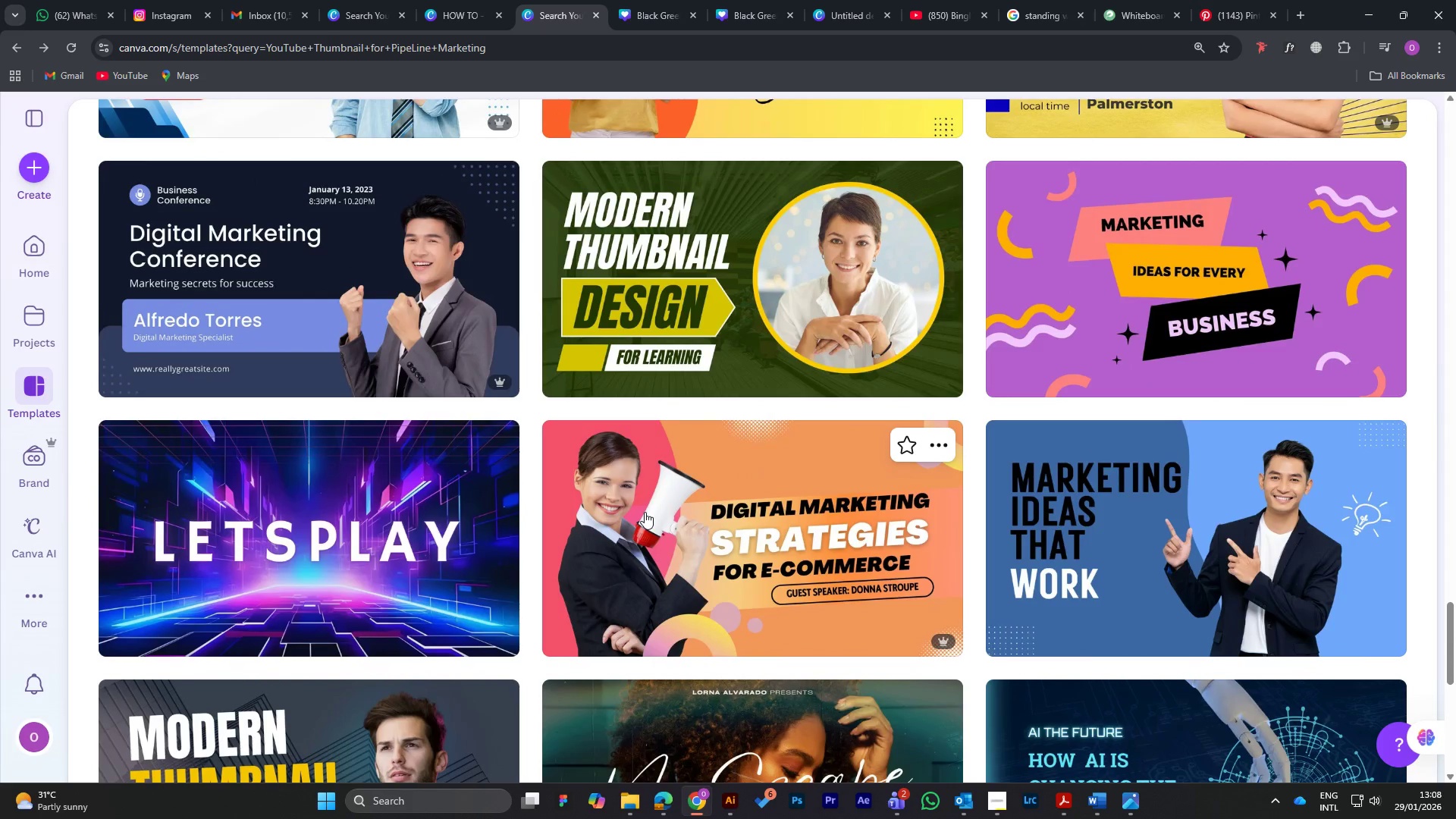 
scroll: coordinate [645, 512], scroll_direction: down, amount: 3.0
 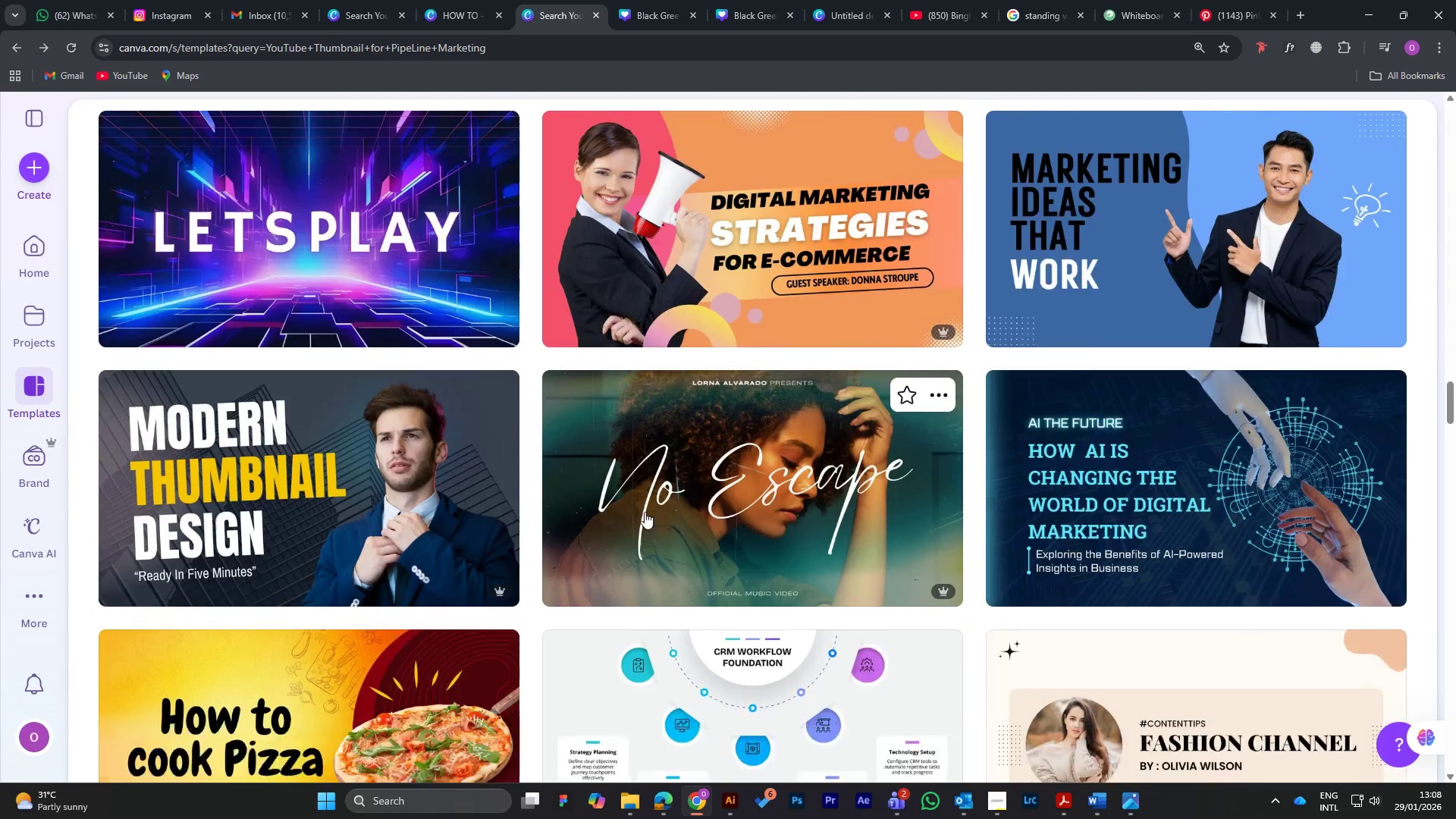 
scroll: coordinate [670, 501], scroll_direction: up, amount: 23.0
 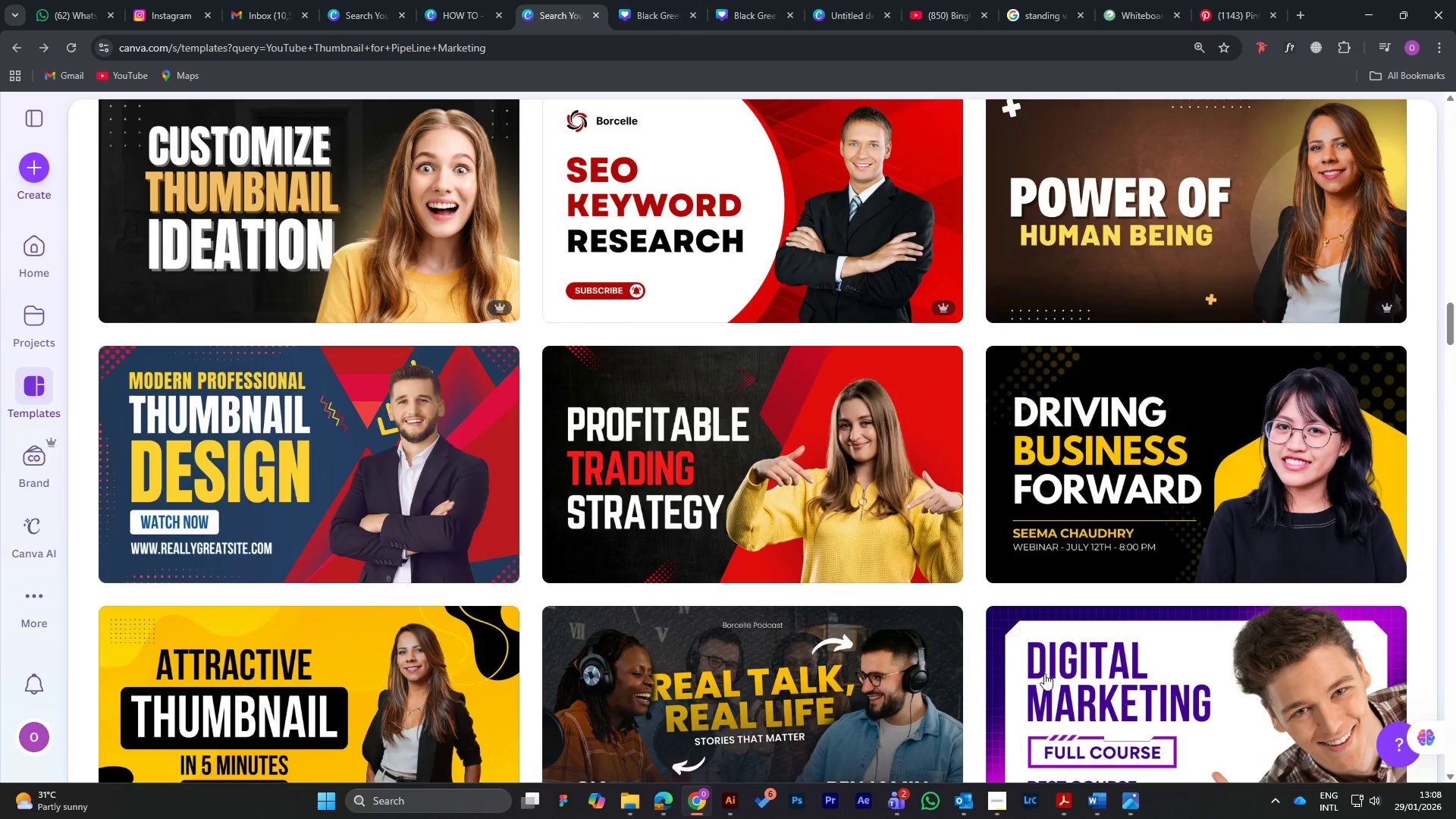 
left_click([996, 808])